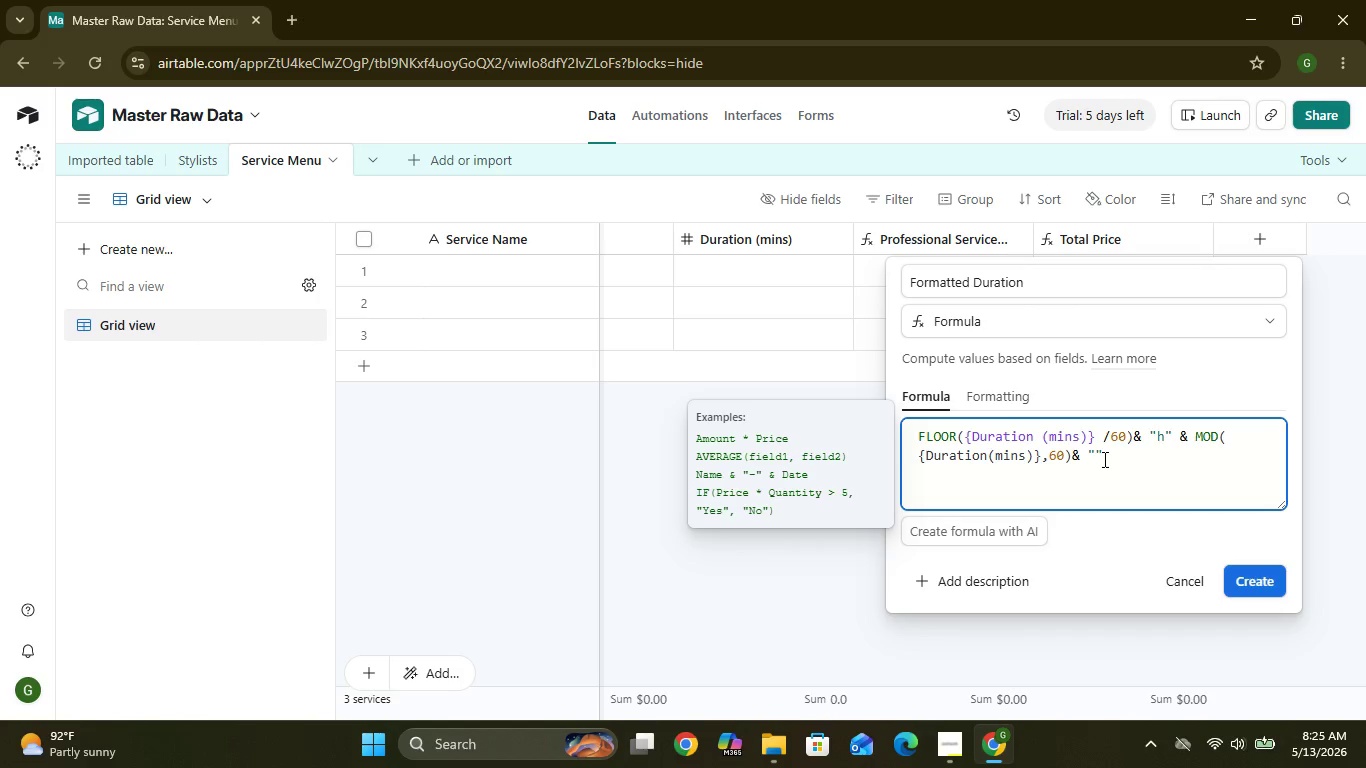 
key(M)
 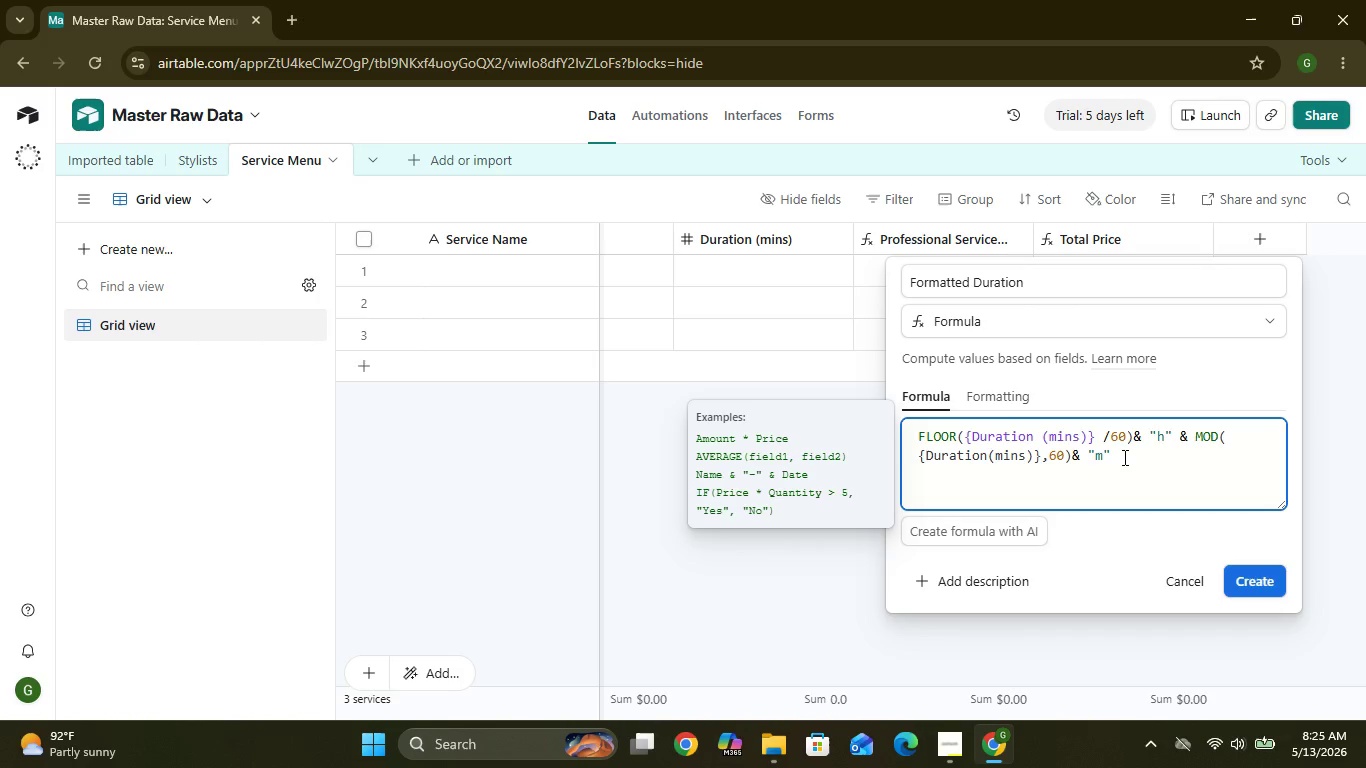 
wait(8.8)
 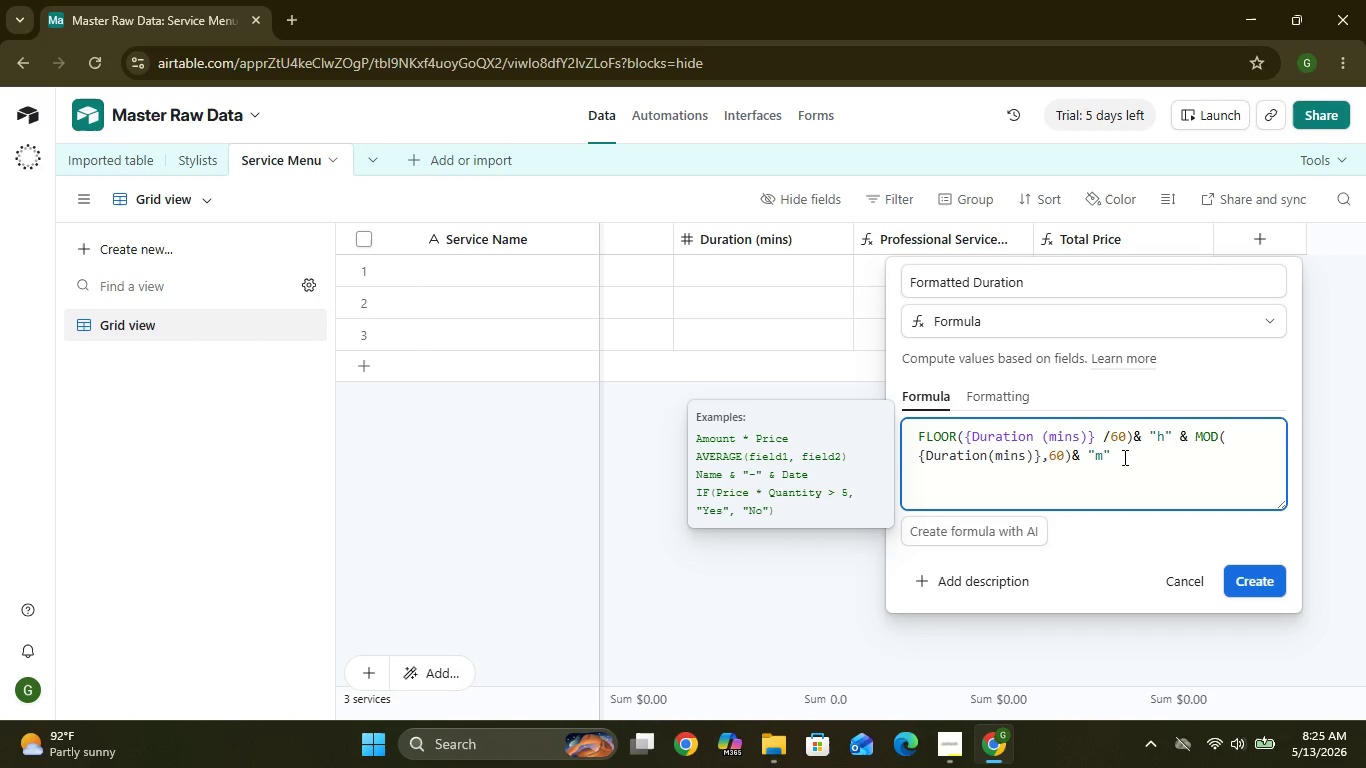 
left_click([1239, 574])
 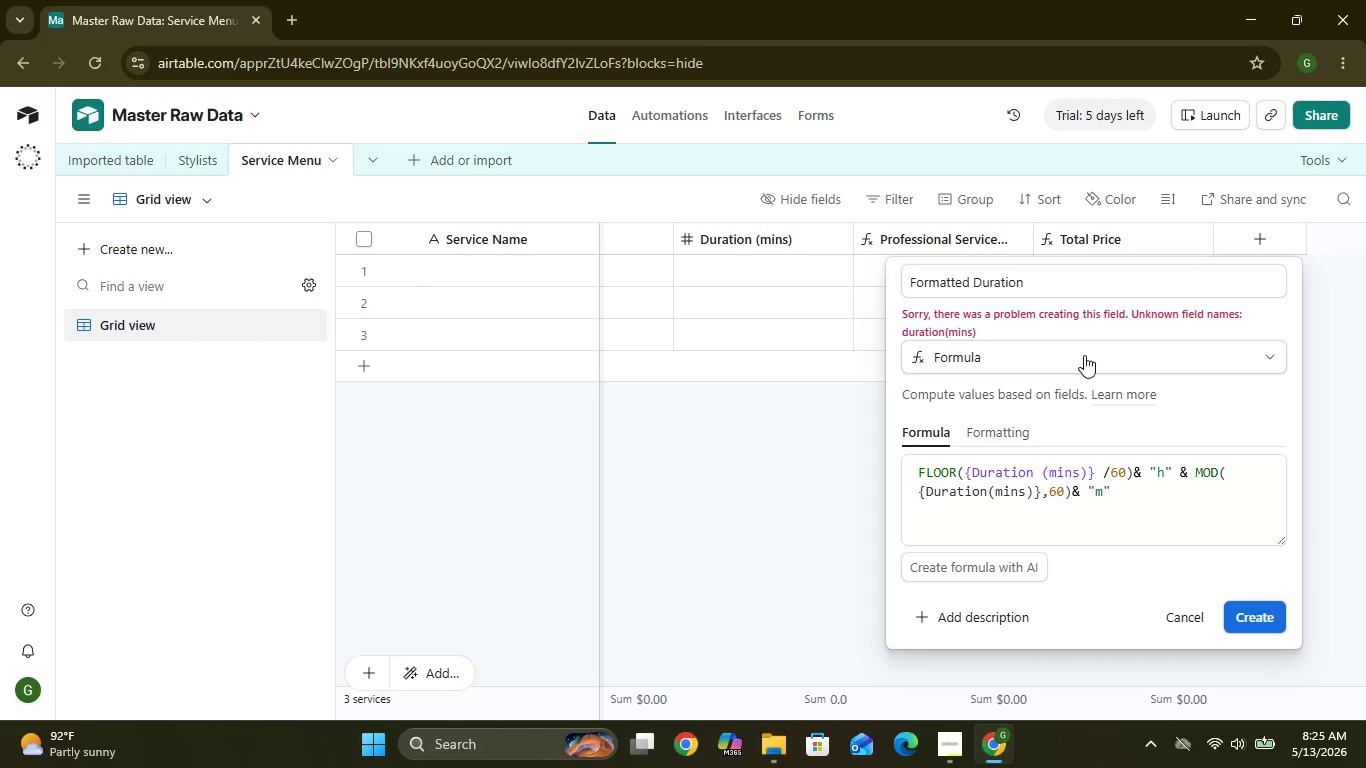 
wait(20.2)
 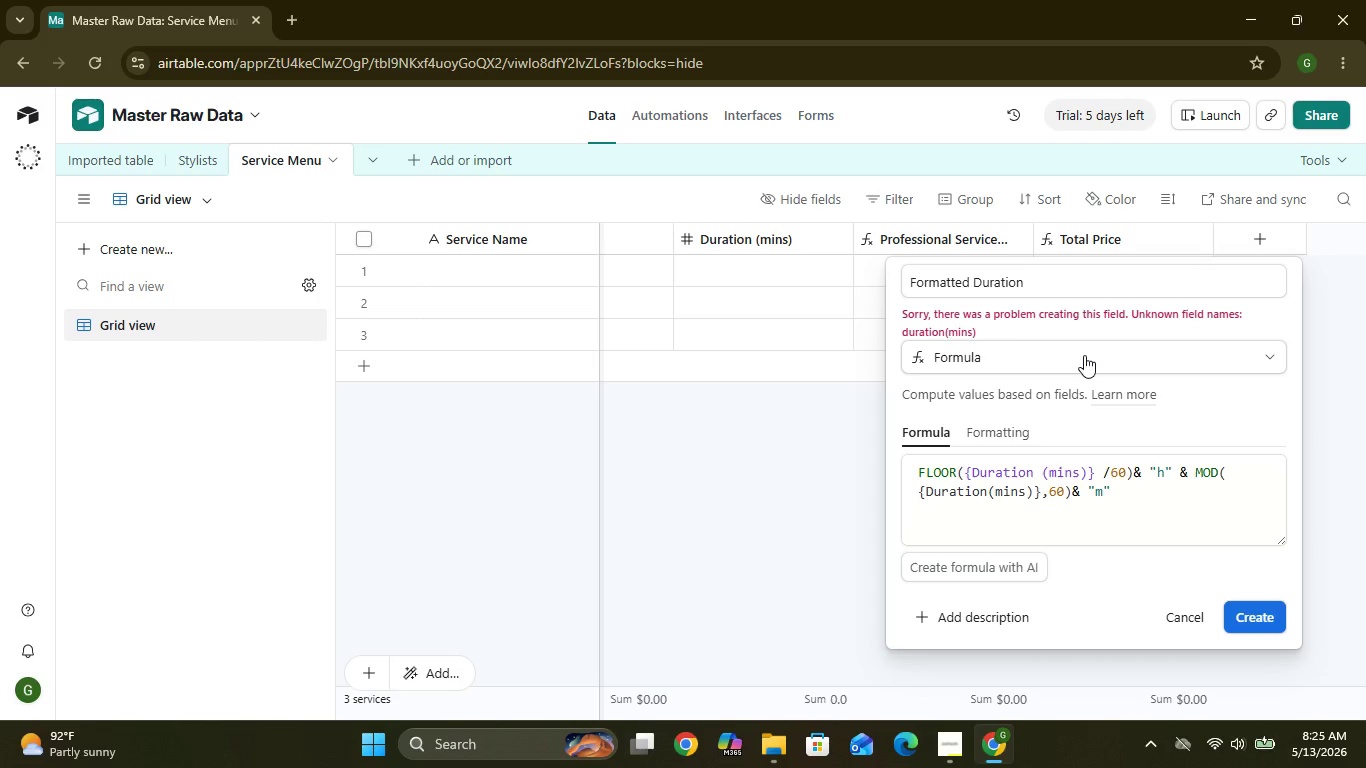 
left_click([111, 165])
 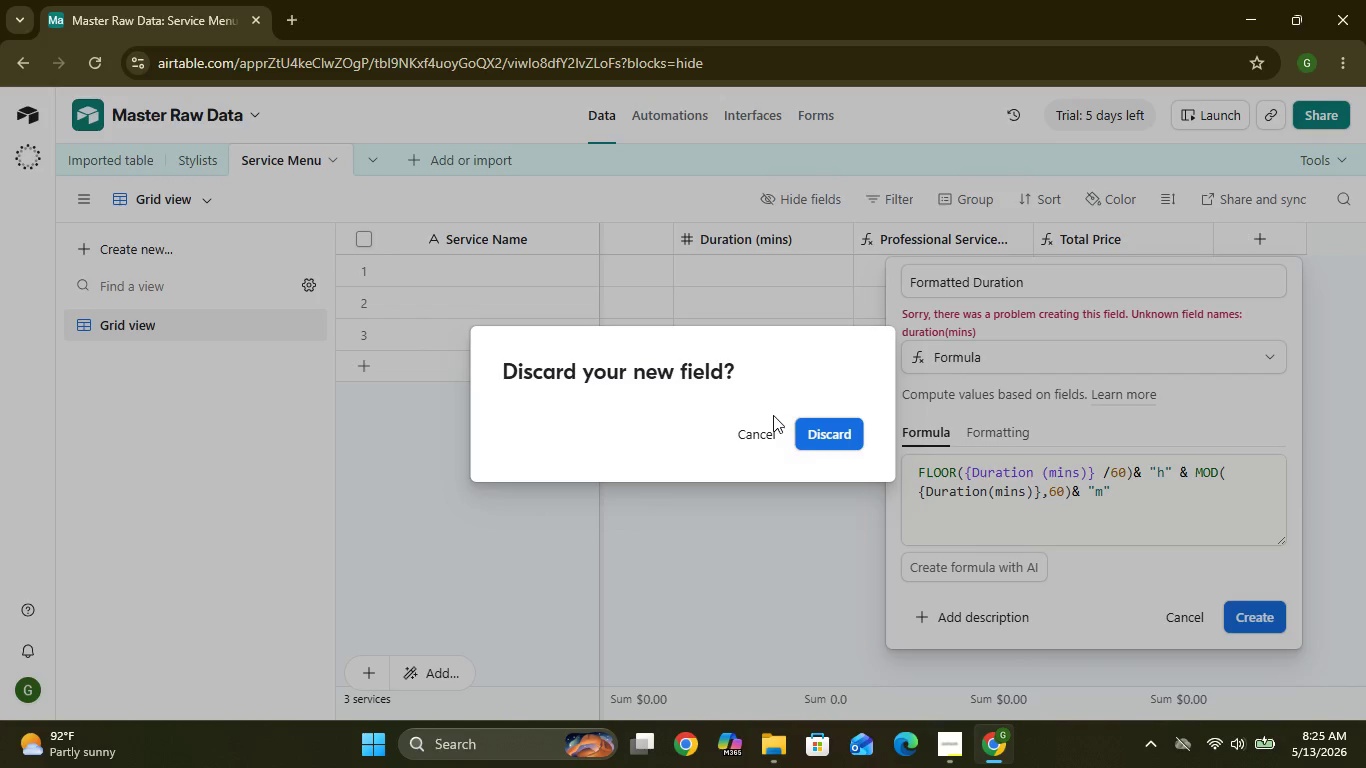 
left_click([757, 425])
 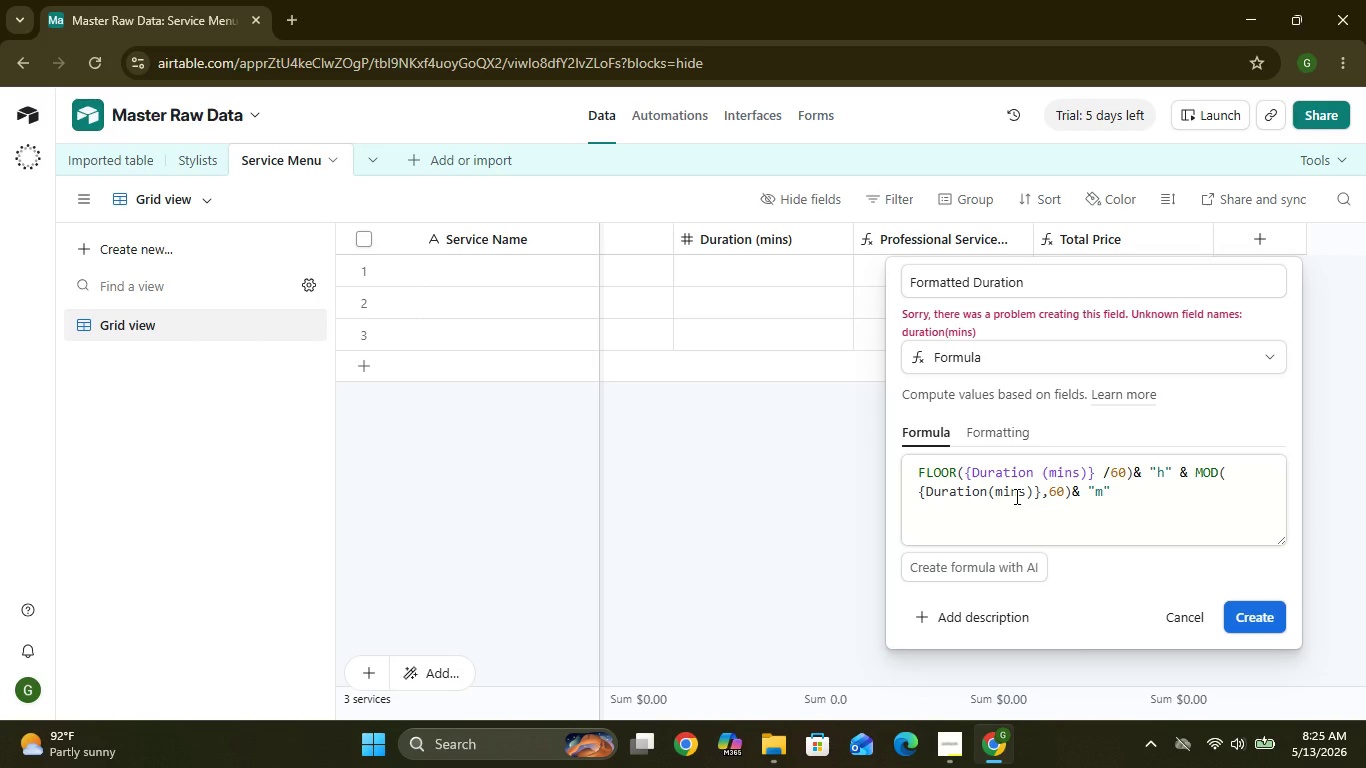 
wait(11.36)
 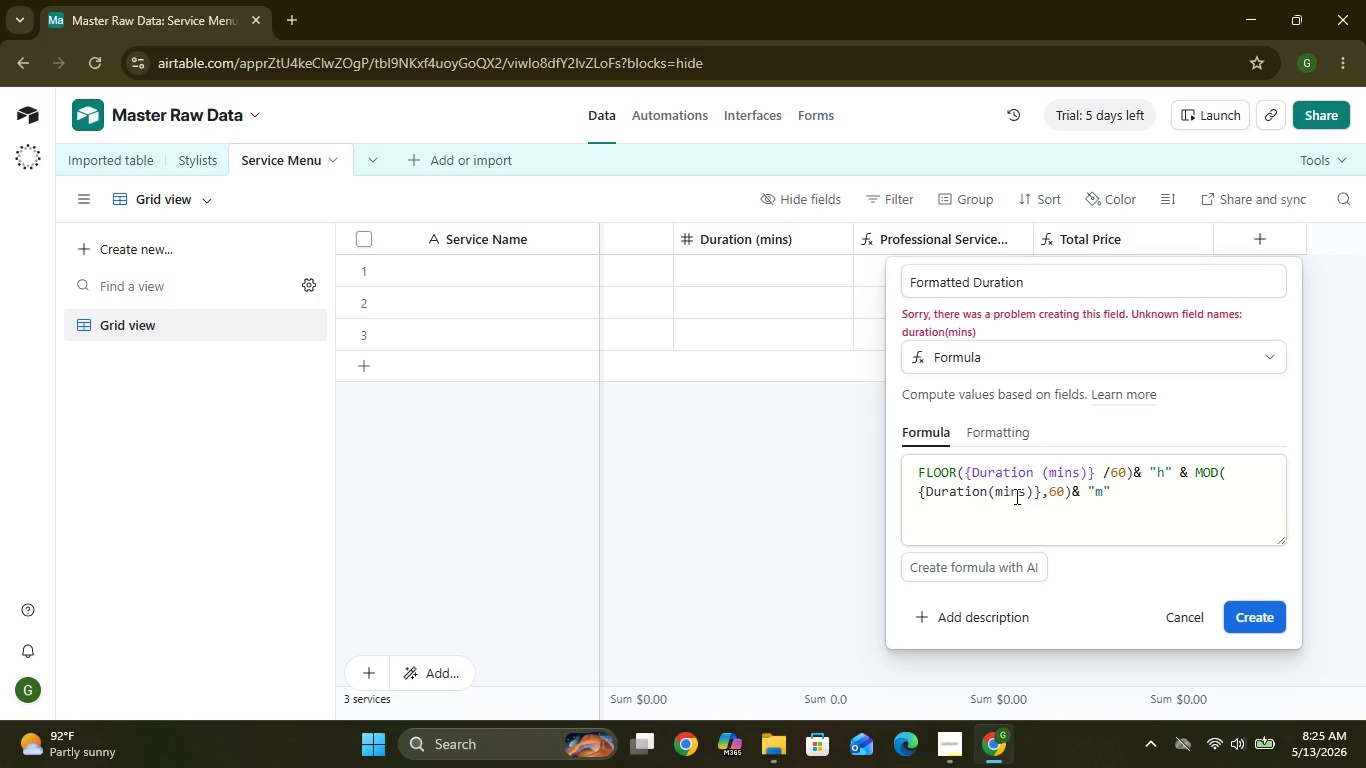 
left_click([104, 163])
 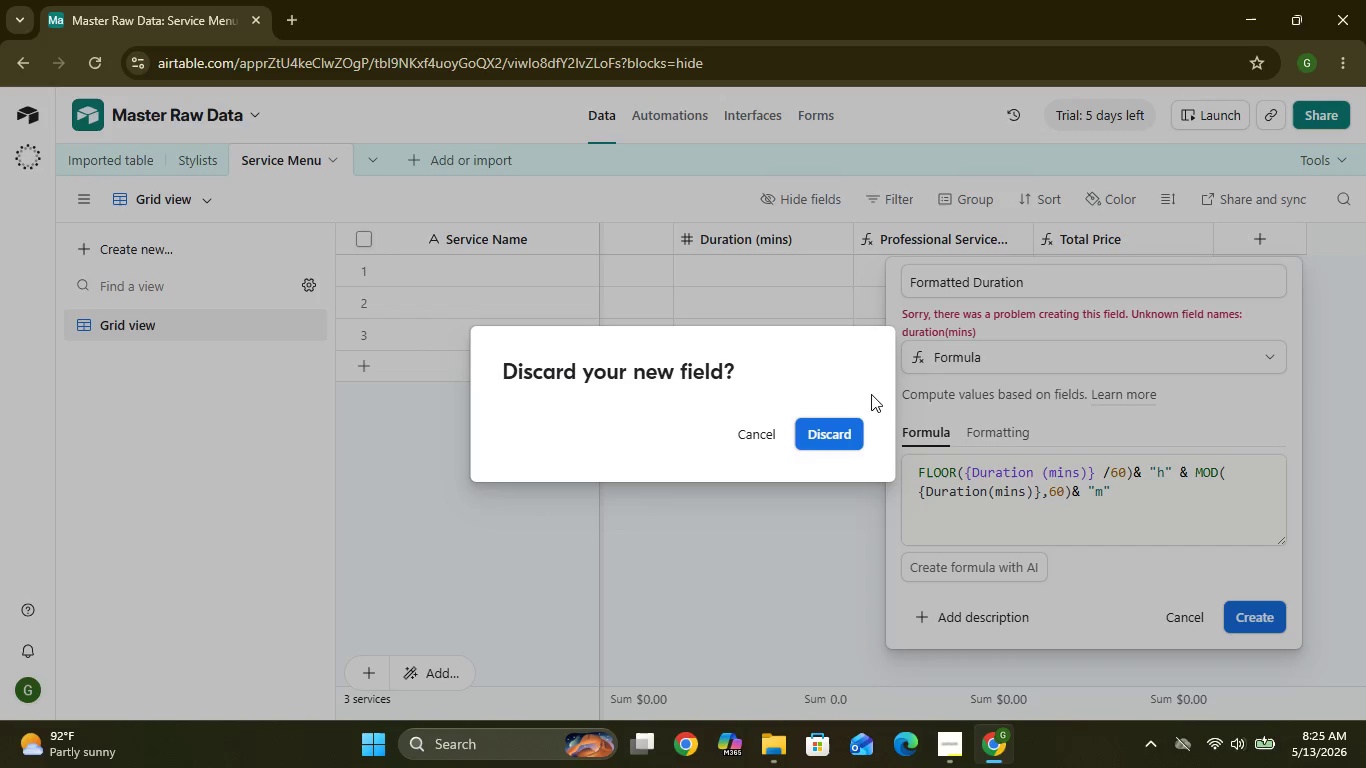 
left_click([849, 418])
 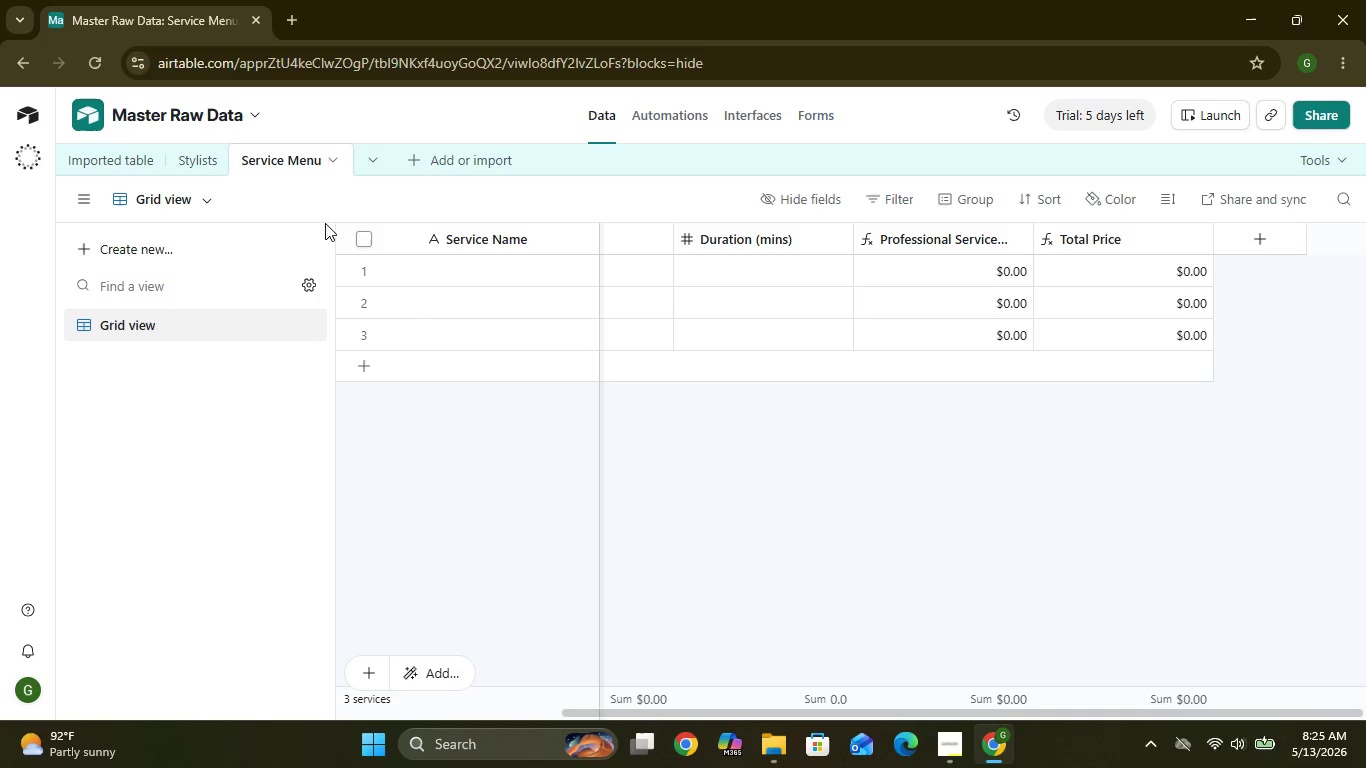 
left_click([95, 167])
 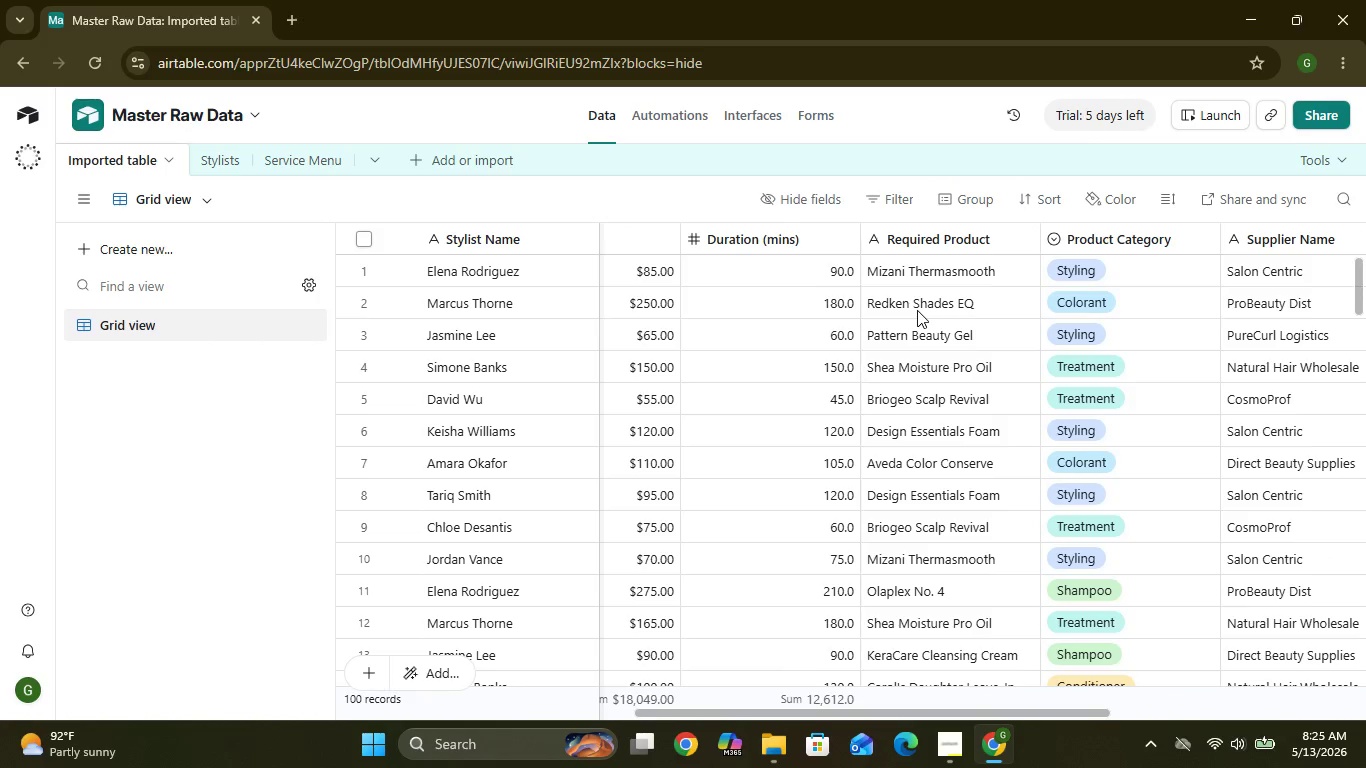 
wait(5.27)
 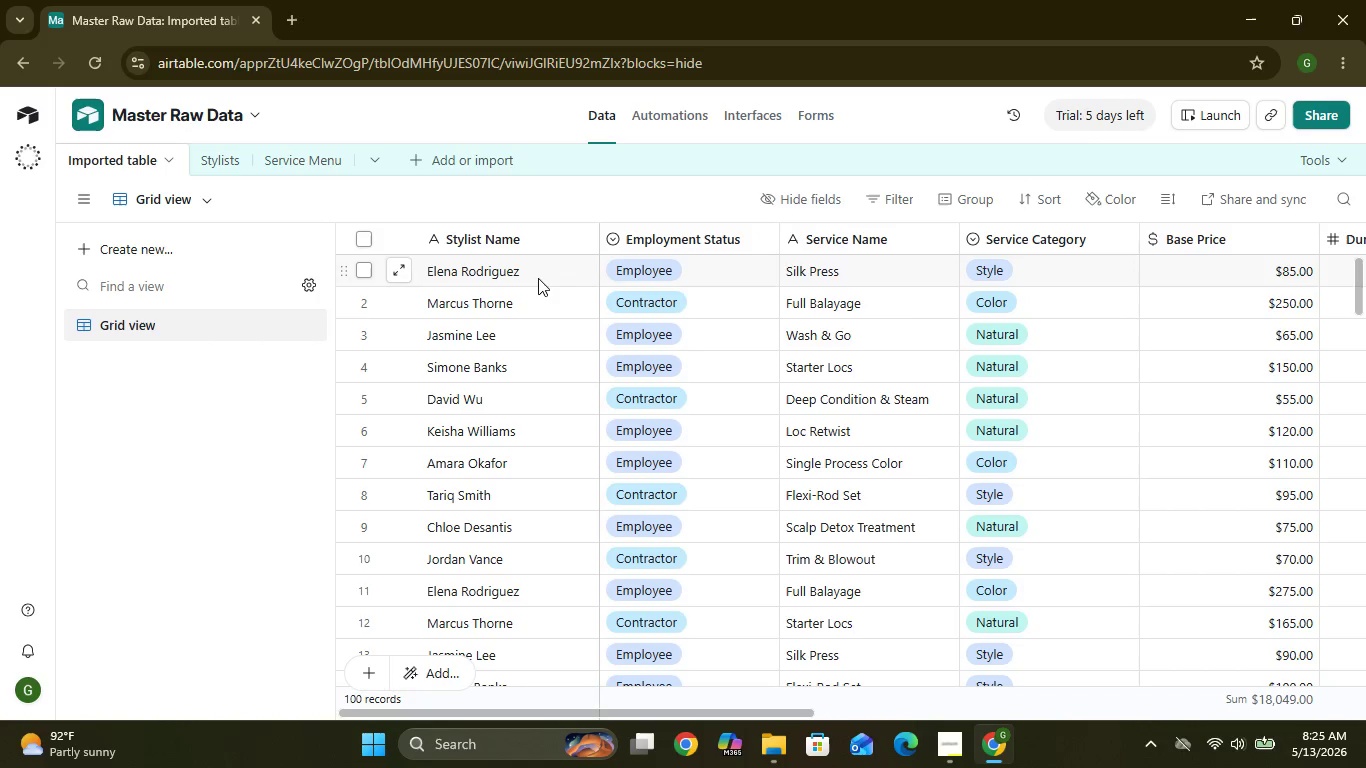 
left_click([794, 235])
 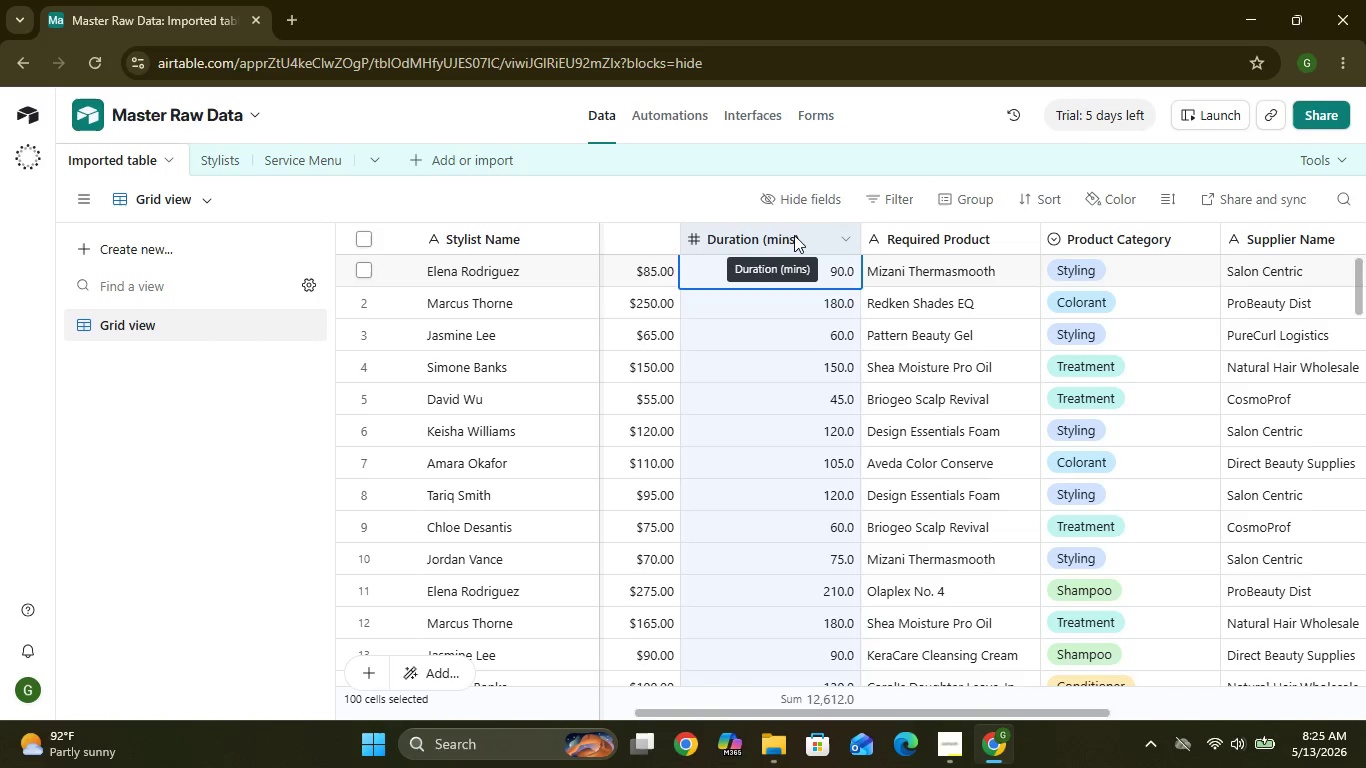 
left_click([797, 235])
 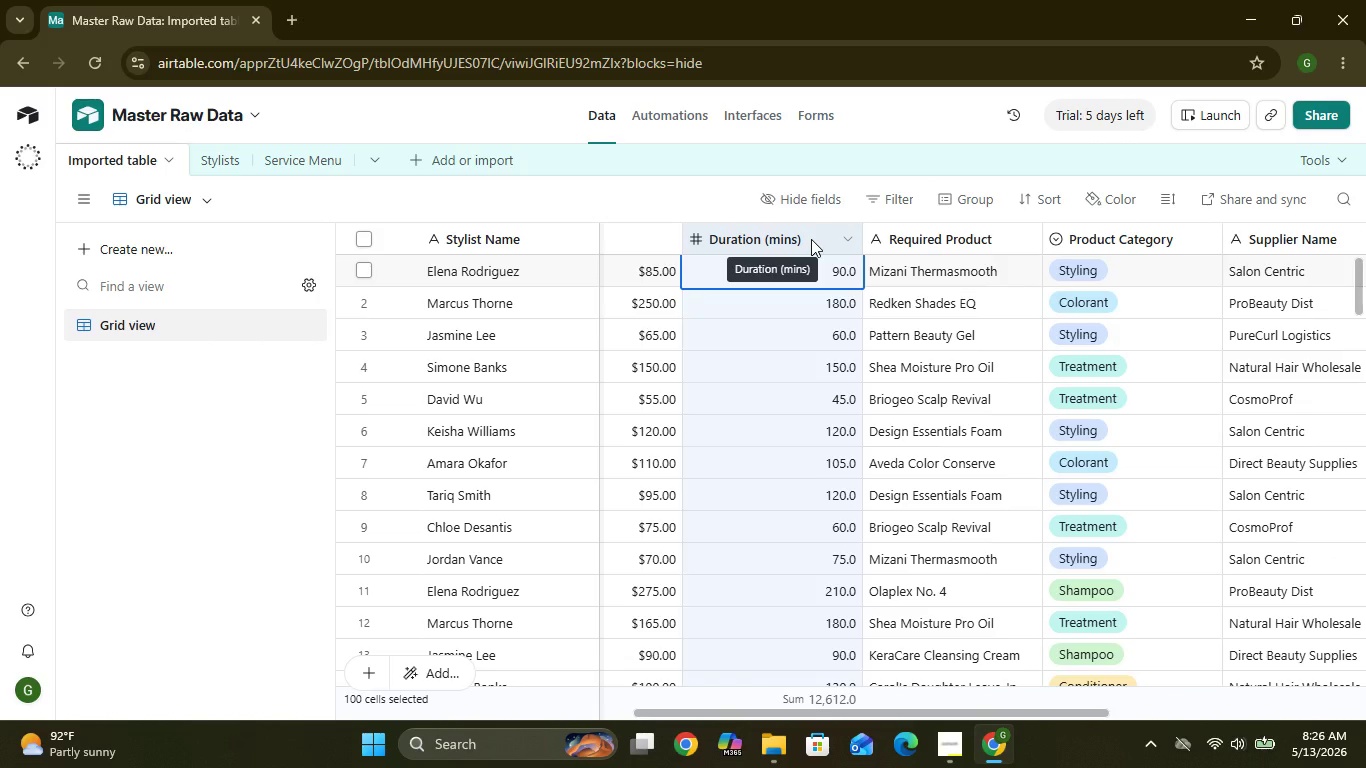 
scroll: coordinate [797, 235], scroll_direction: none, amount: 0.0
 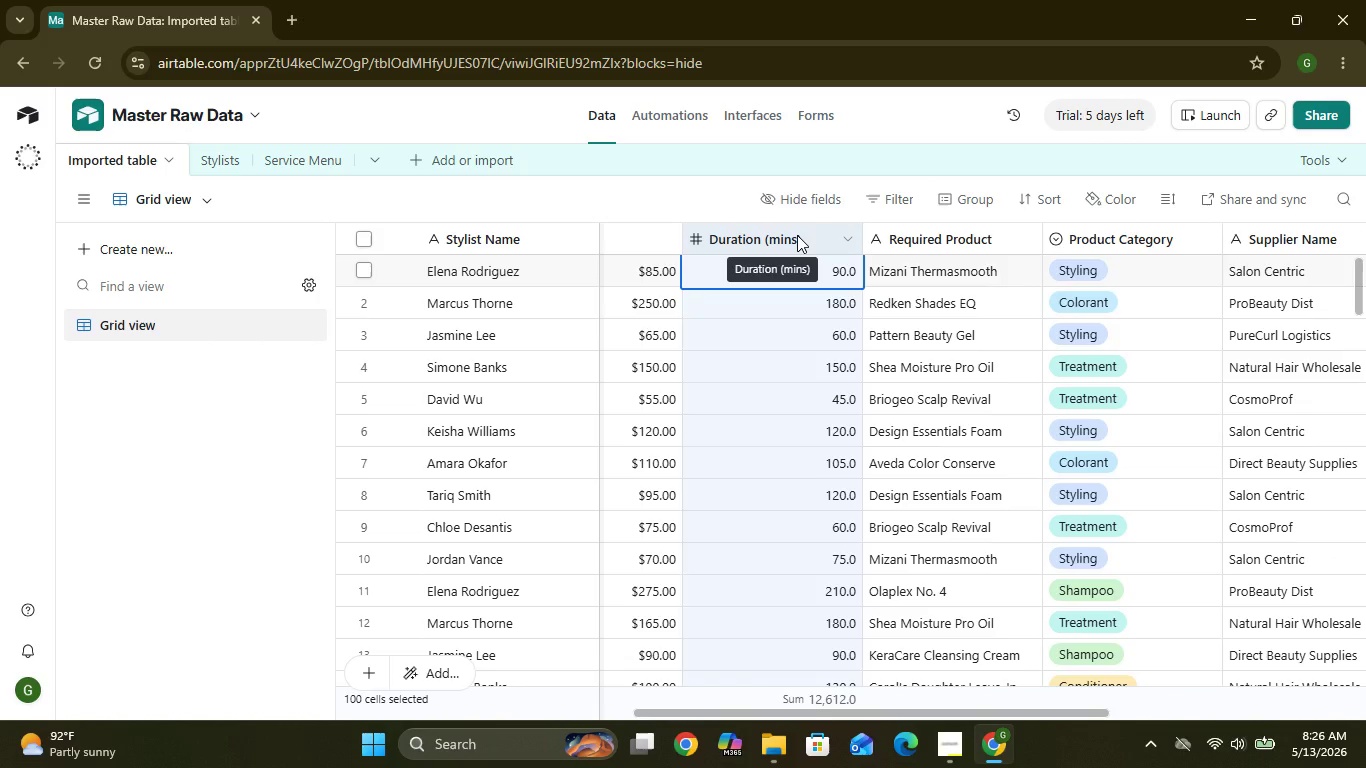 
left_click([811, 239])
 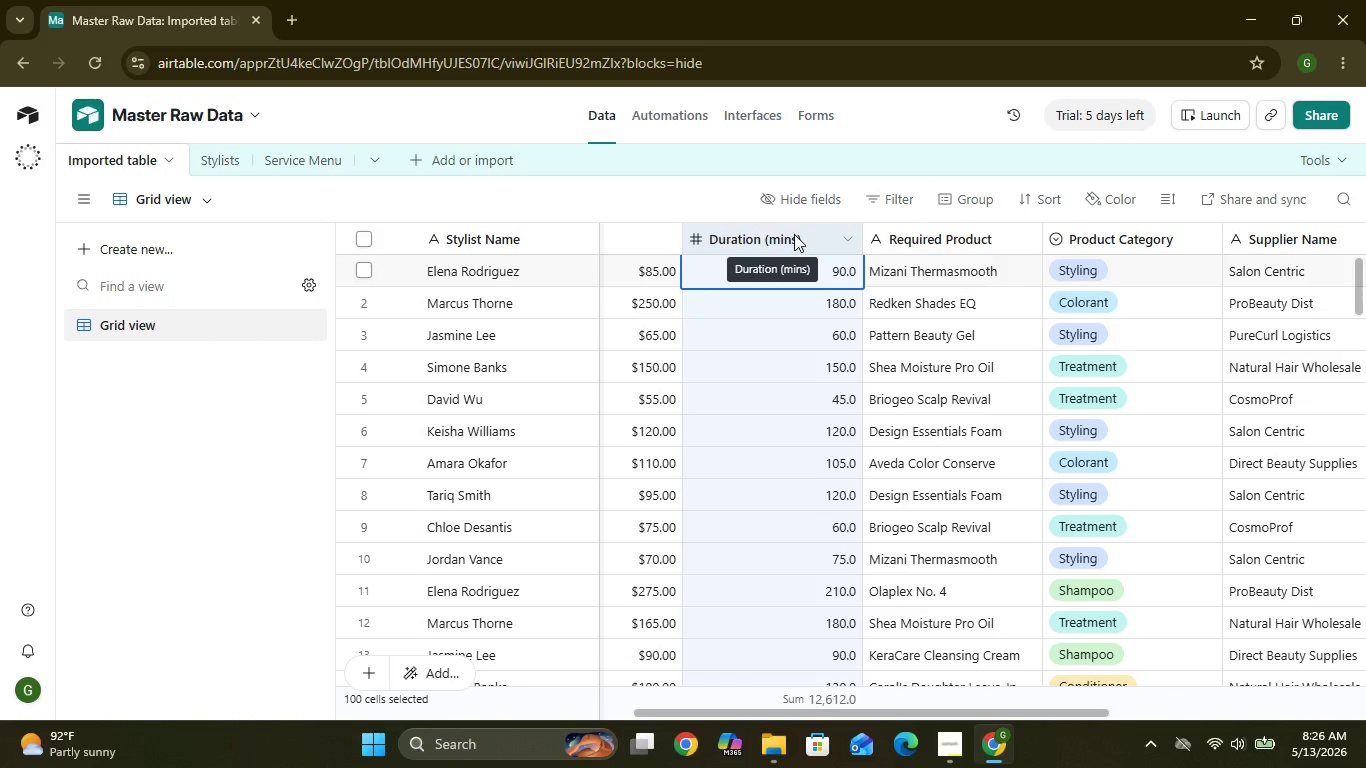 
left_click_drag(start_coordinate=[794, 234], to_coordinate=[805, 328])
 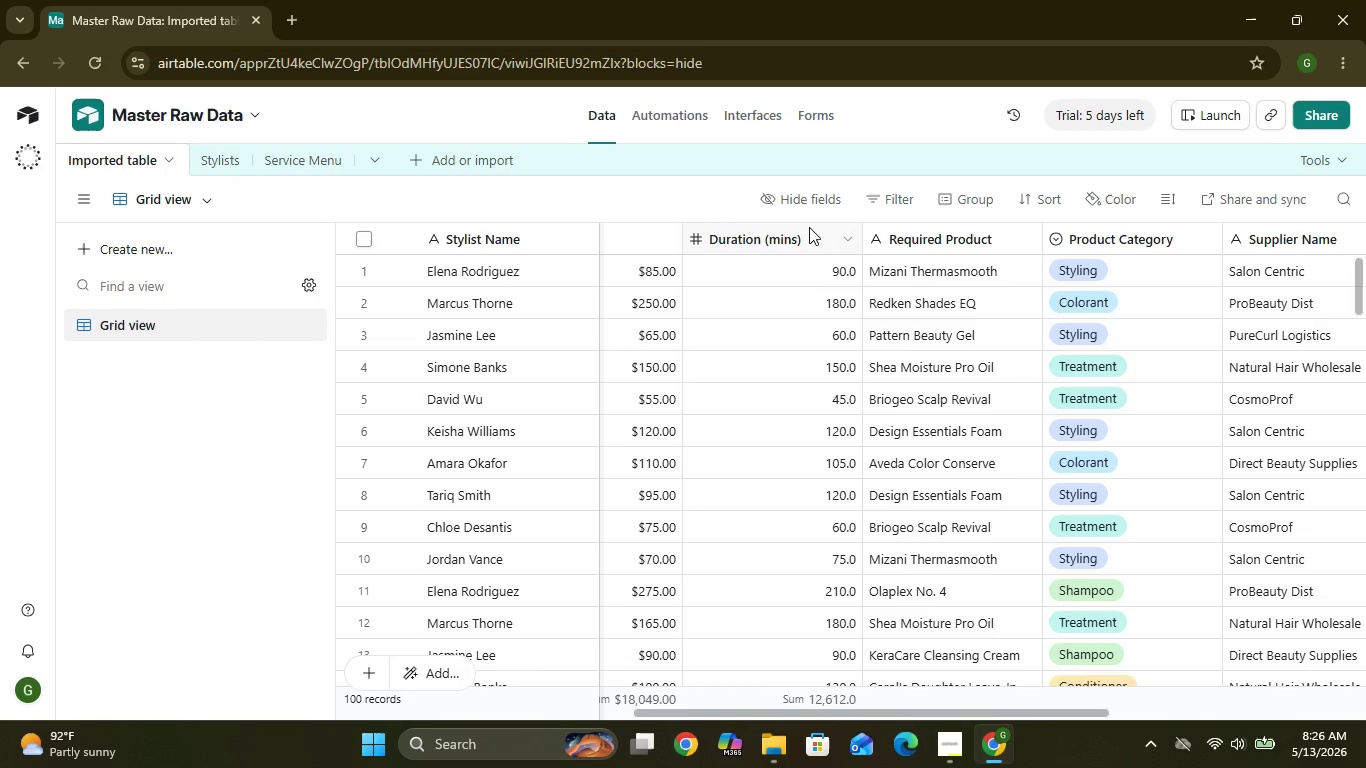 
left_click_drag(start_coordinate=[808, 232], to_coordinate=[799, 238])
 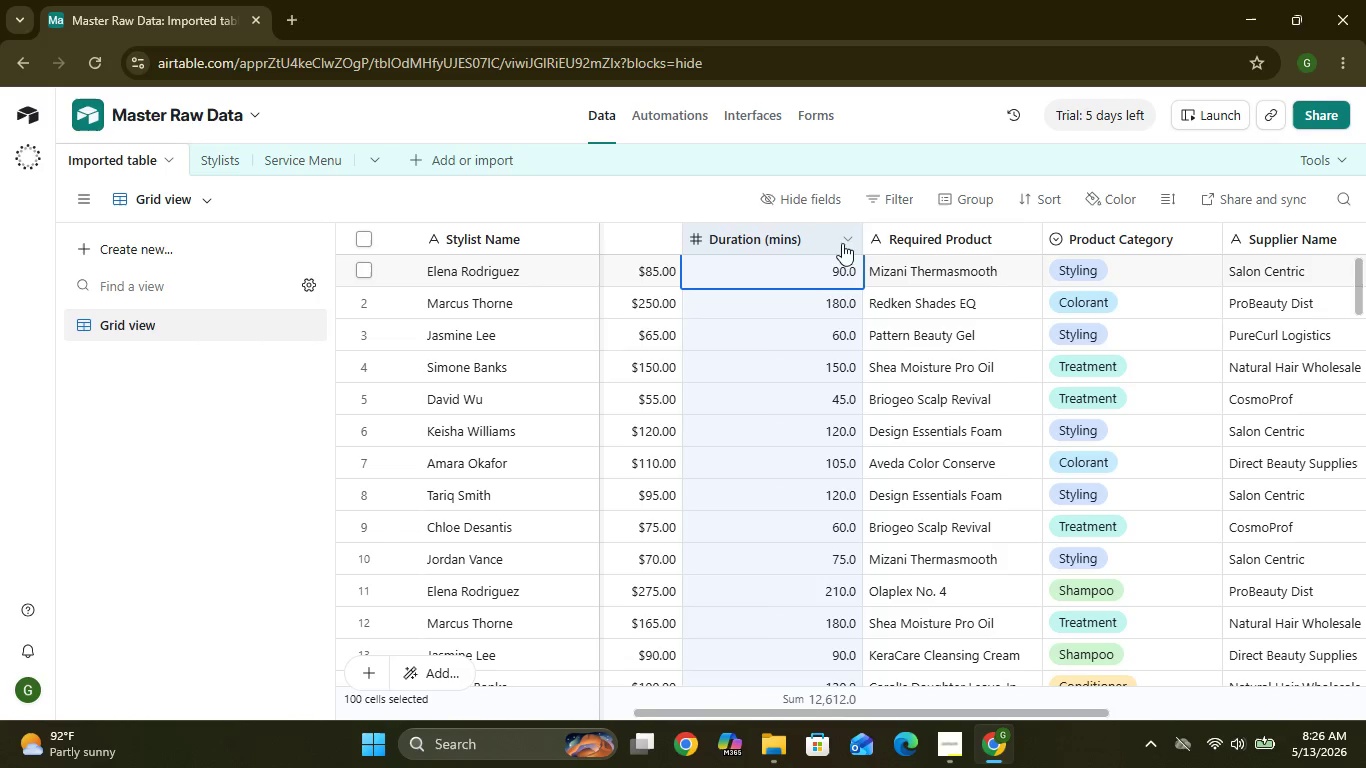 
left_click([850, 243])
 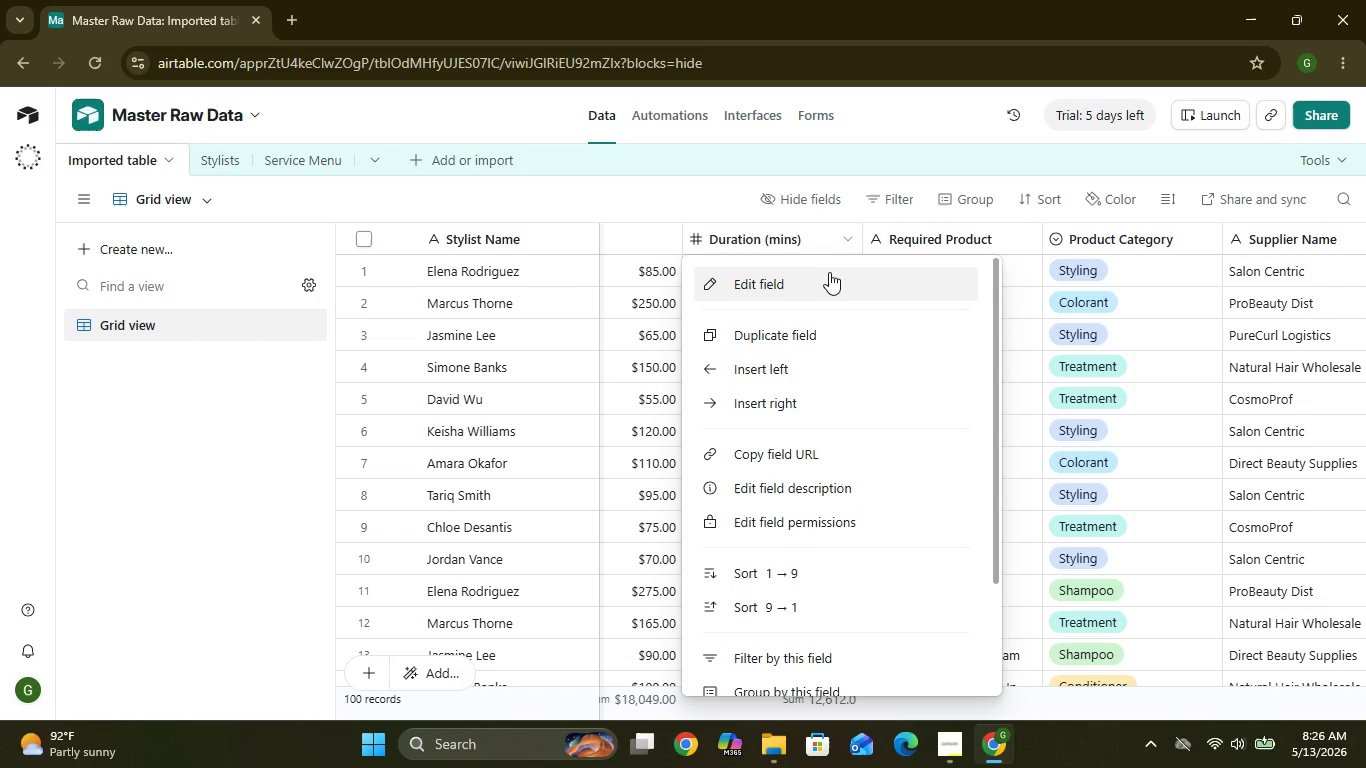 
left_click([828, 278])
 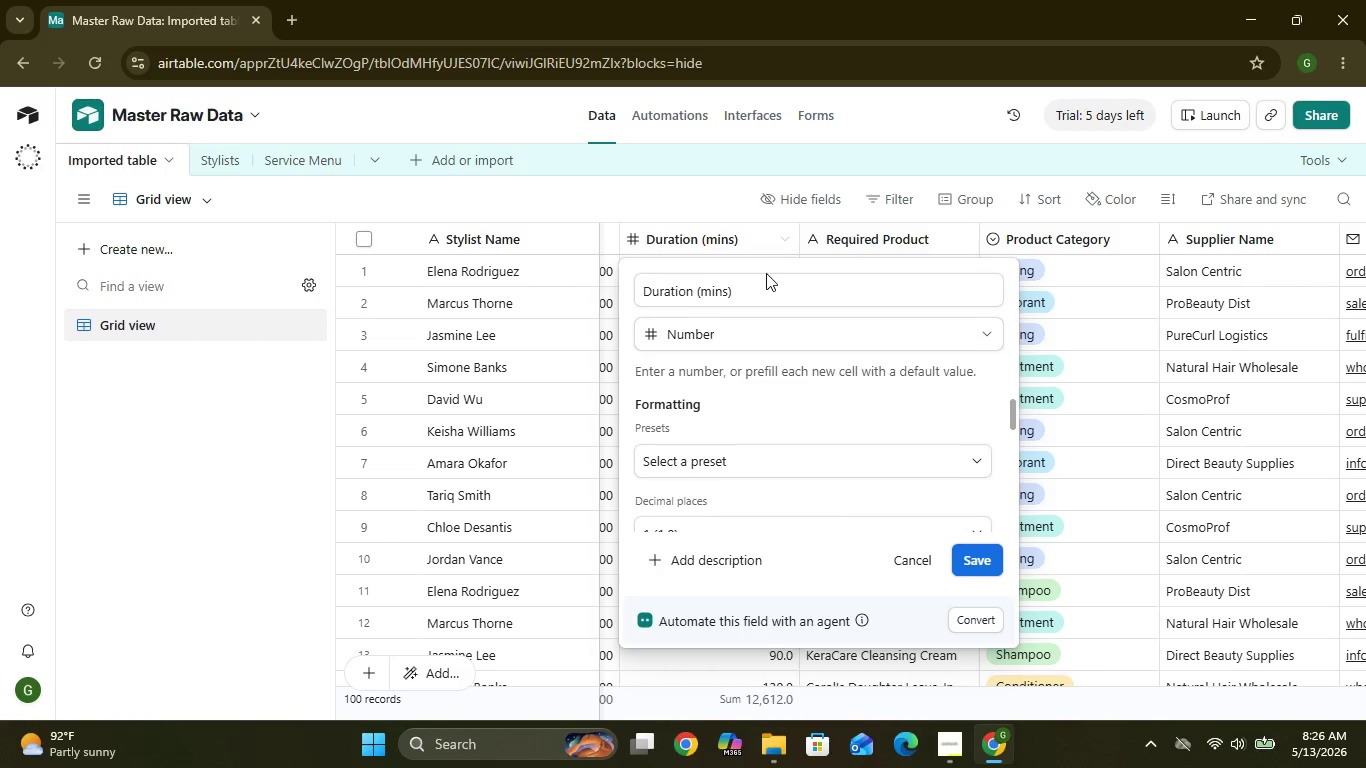 
left_click_drag(start_coordinate=[757, 275], to_coordinate=[756, 290])
 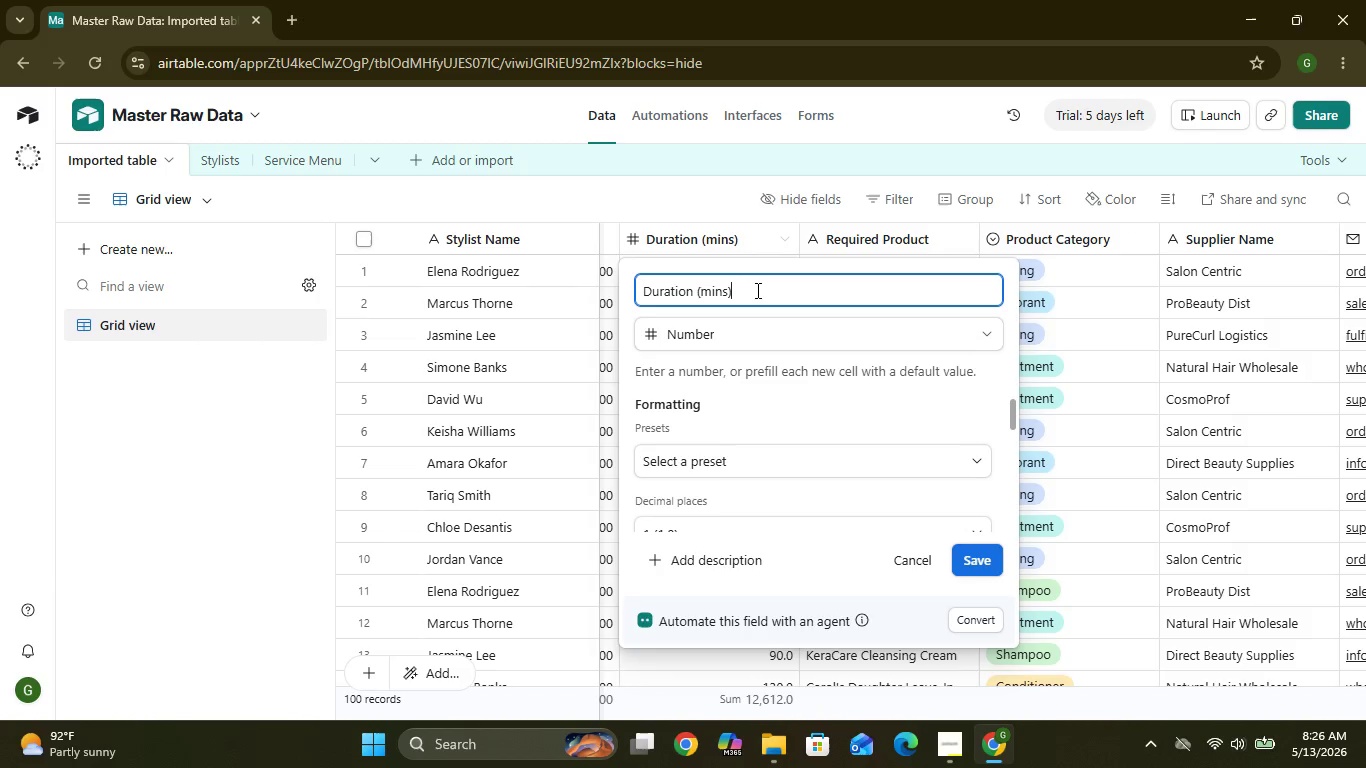 
left_click_drag(start_coordinate=[756, 290], to_coordinate=[638, 289])
 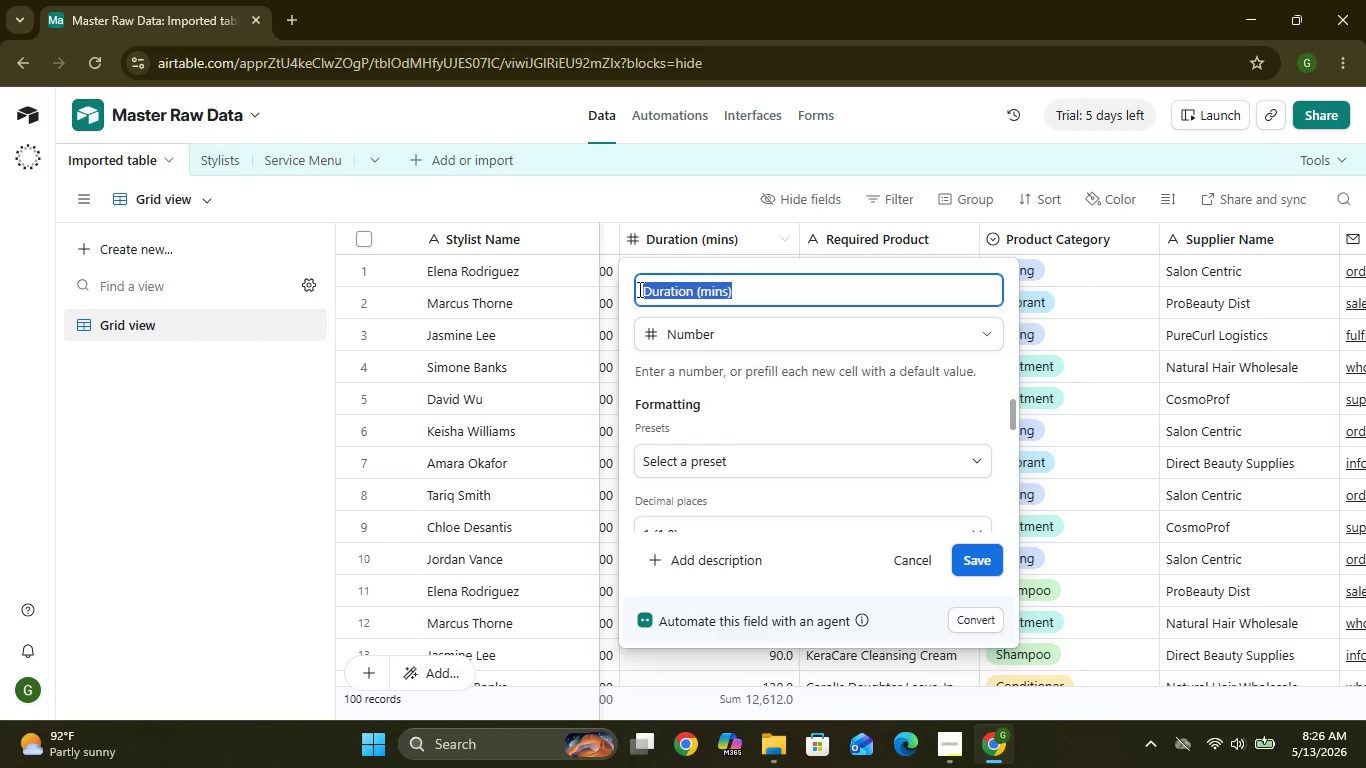 
key(Control+C)
 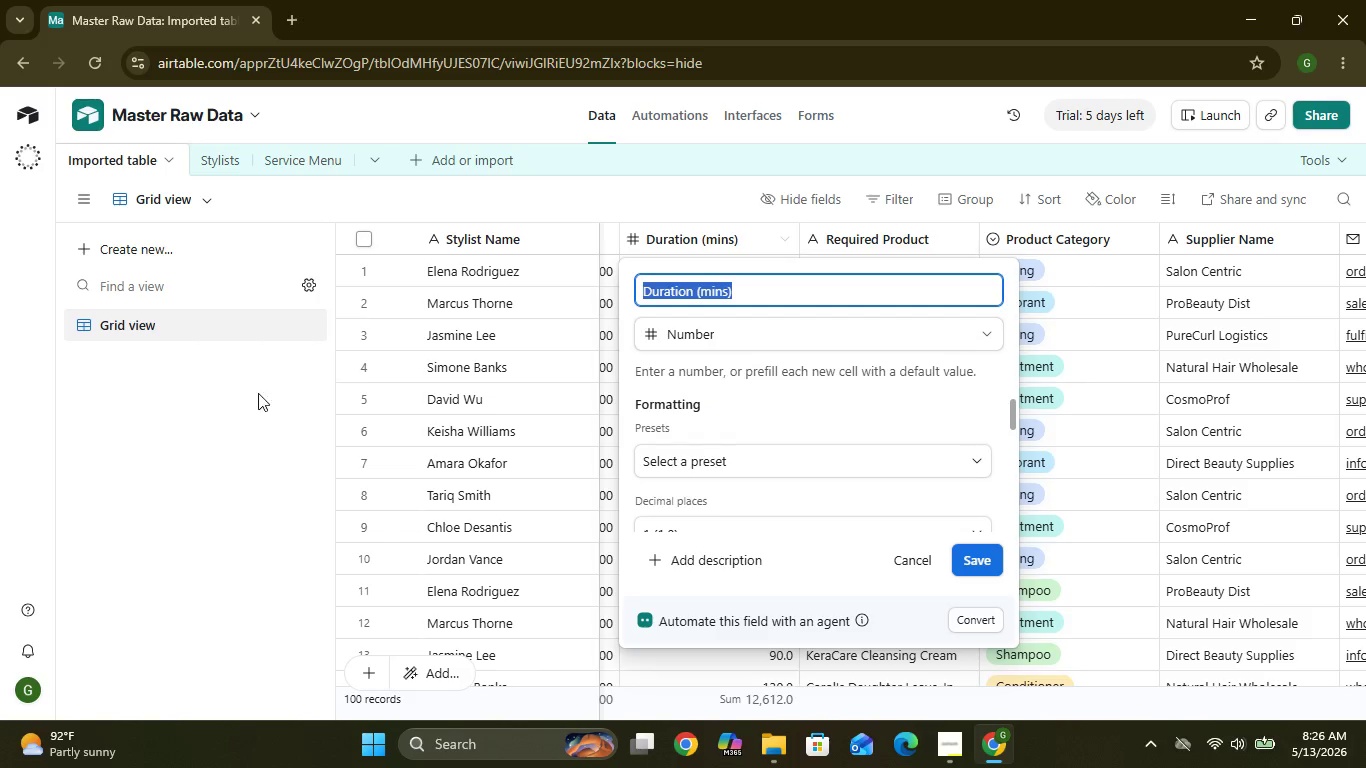 
left_click([239, 400])
 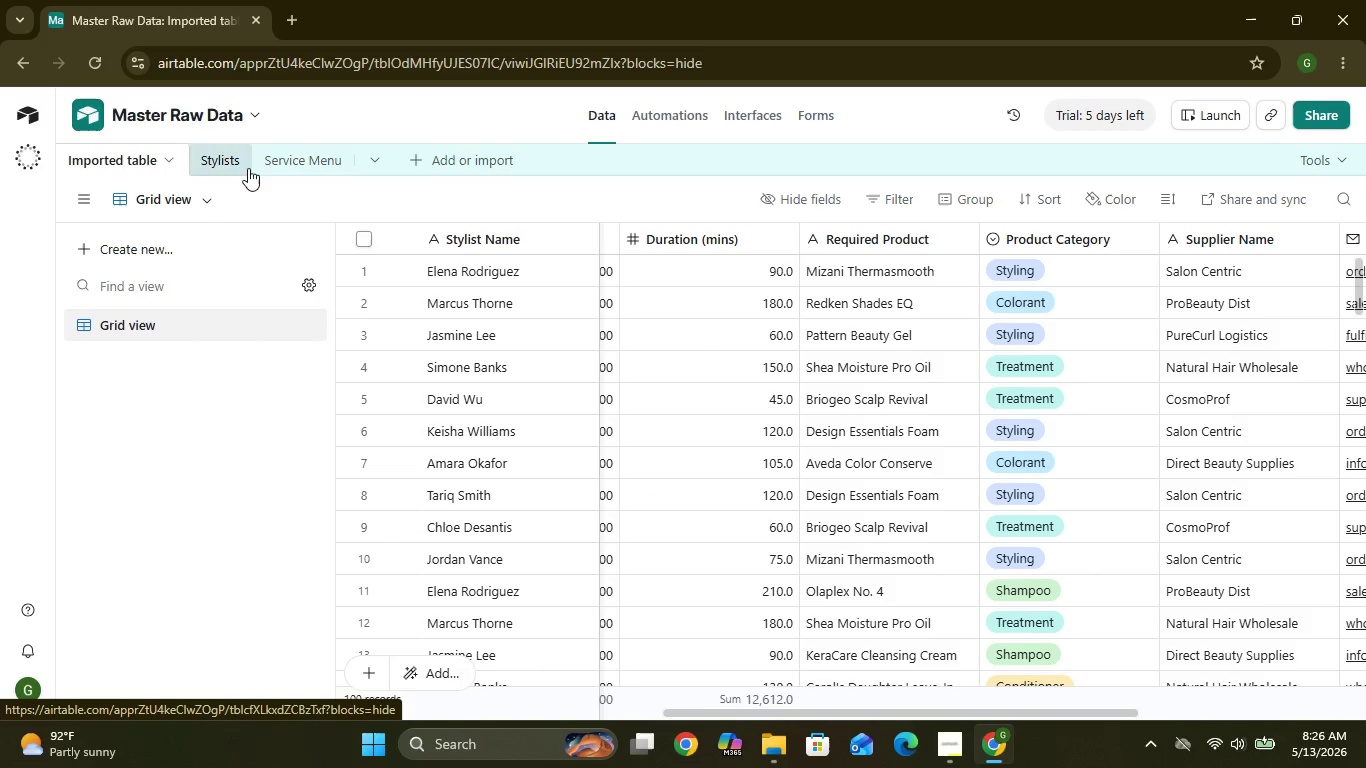 
left_click([257, 164])
 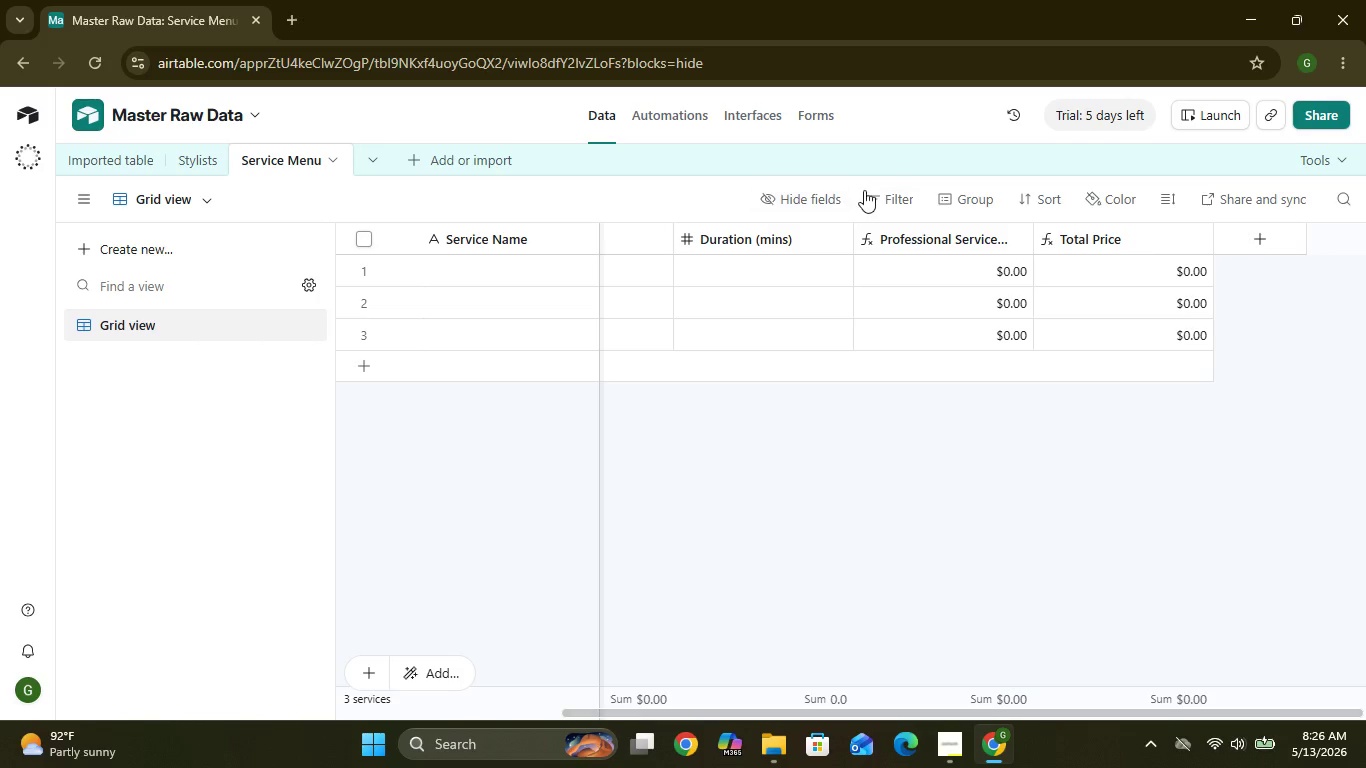 
wait(5.88)
 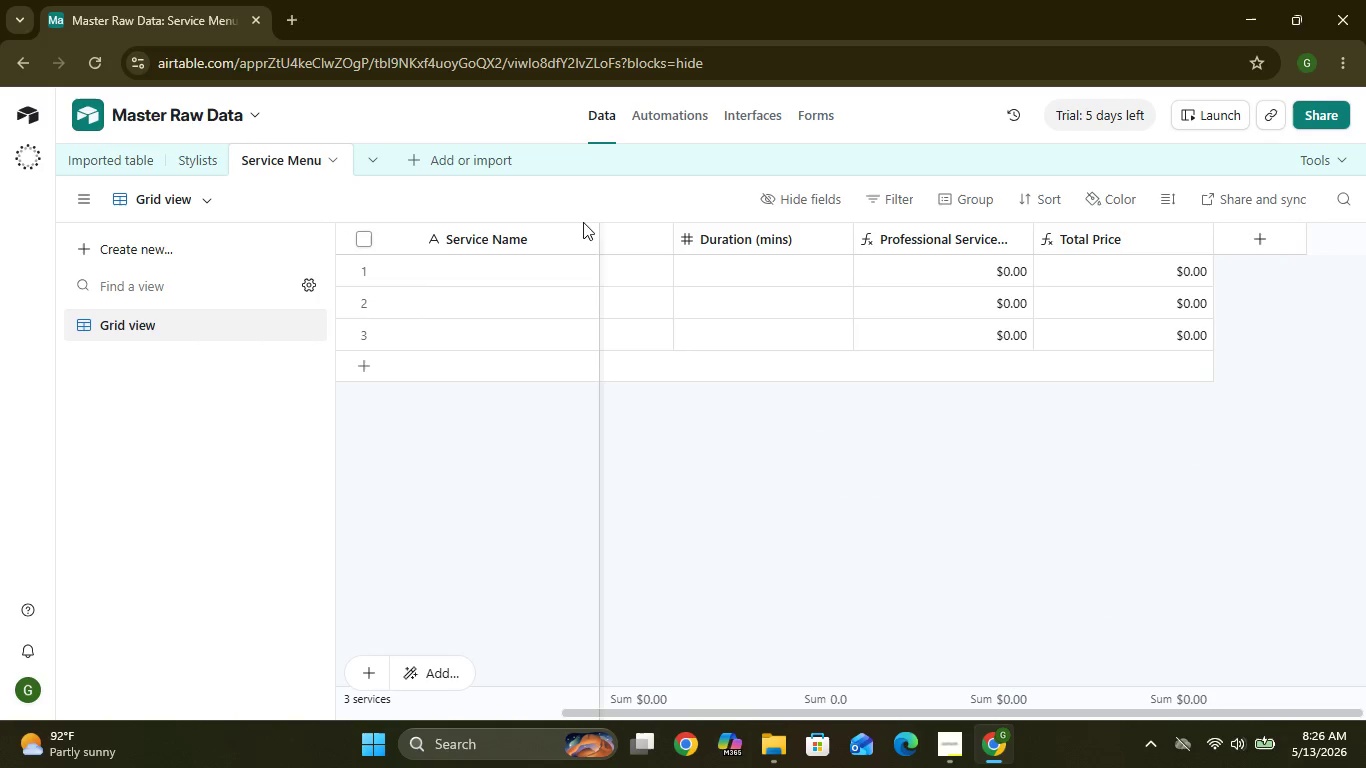 
left_click([1264, 231])
 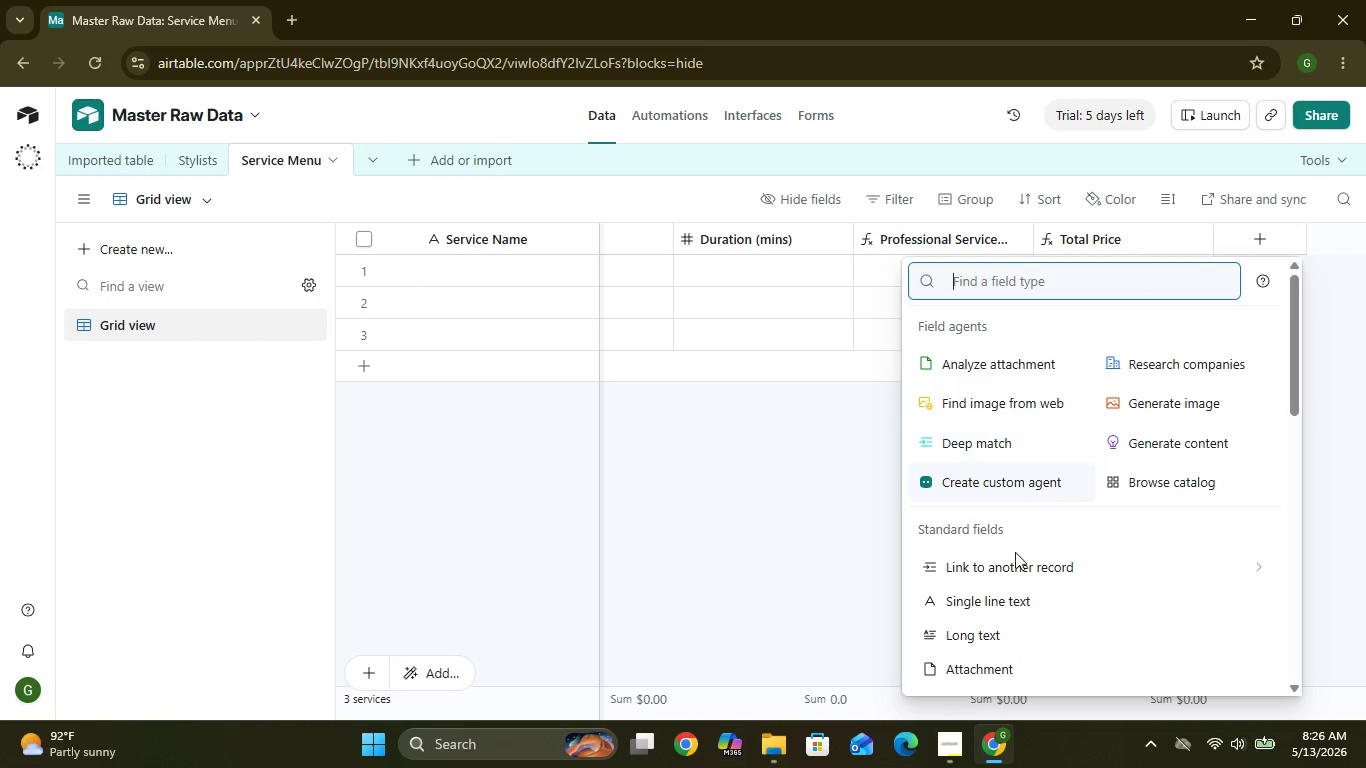 
mouse_move([1017, 606])
 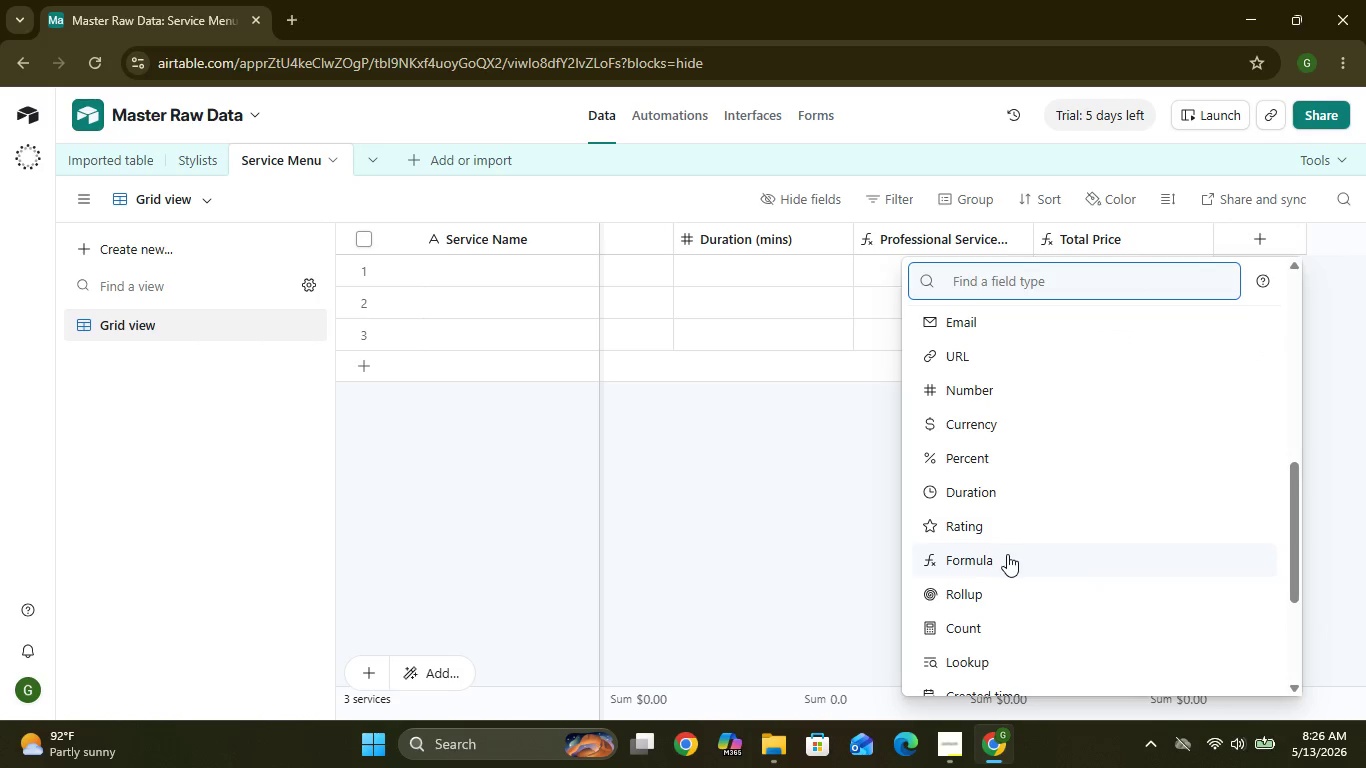 
left_click([1007, 554])
 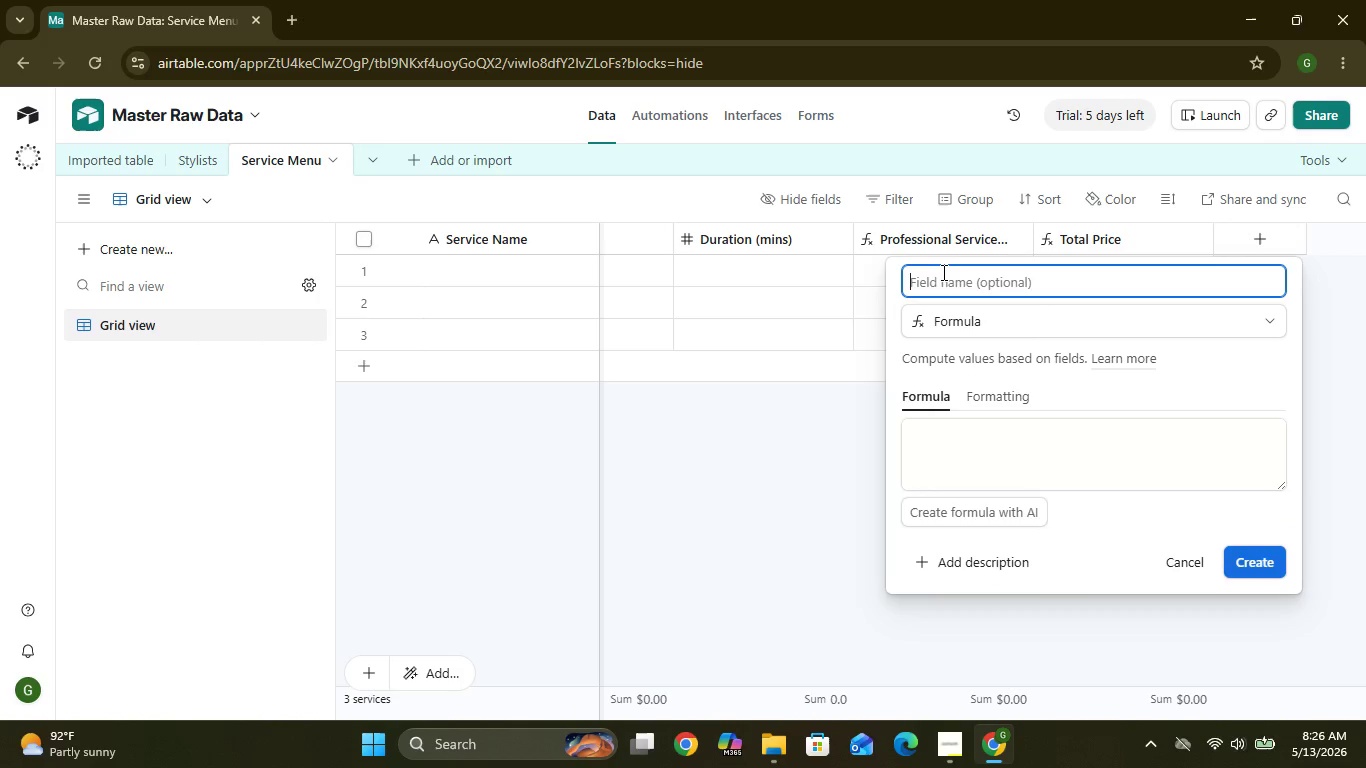 
left_click([941, 271])
 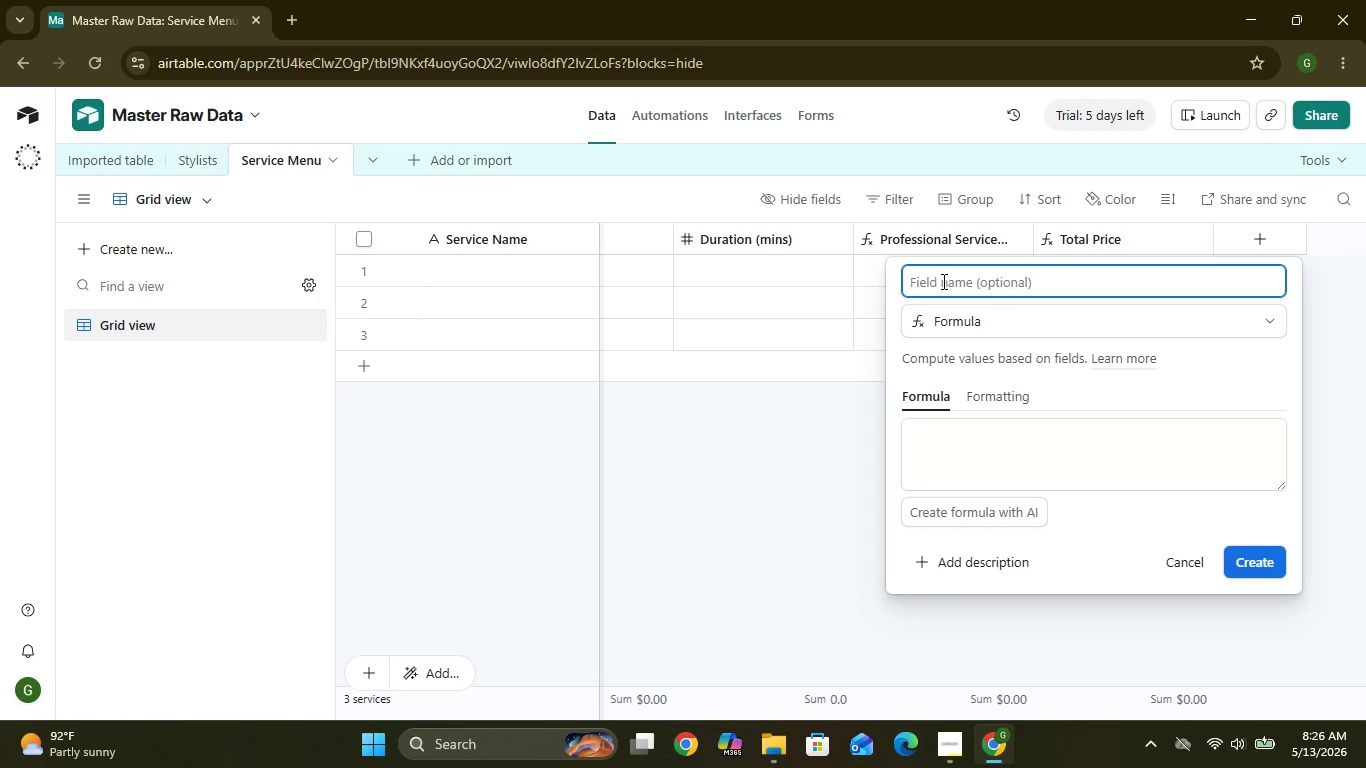 
key(Control+V)
 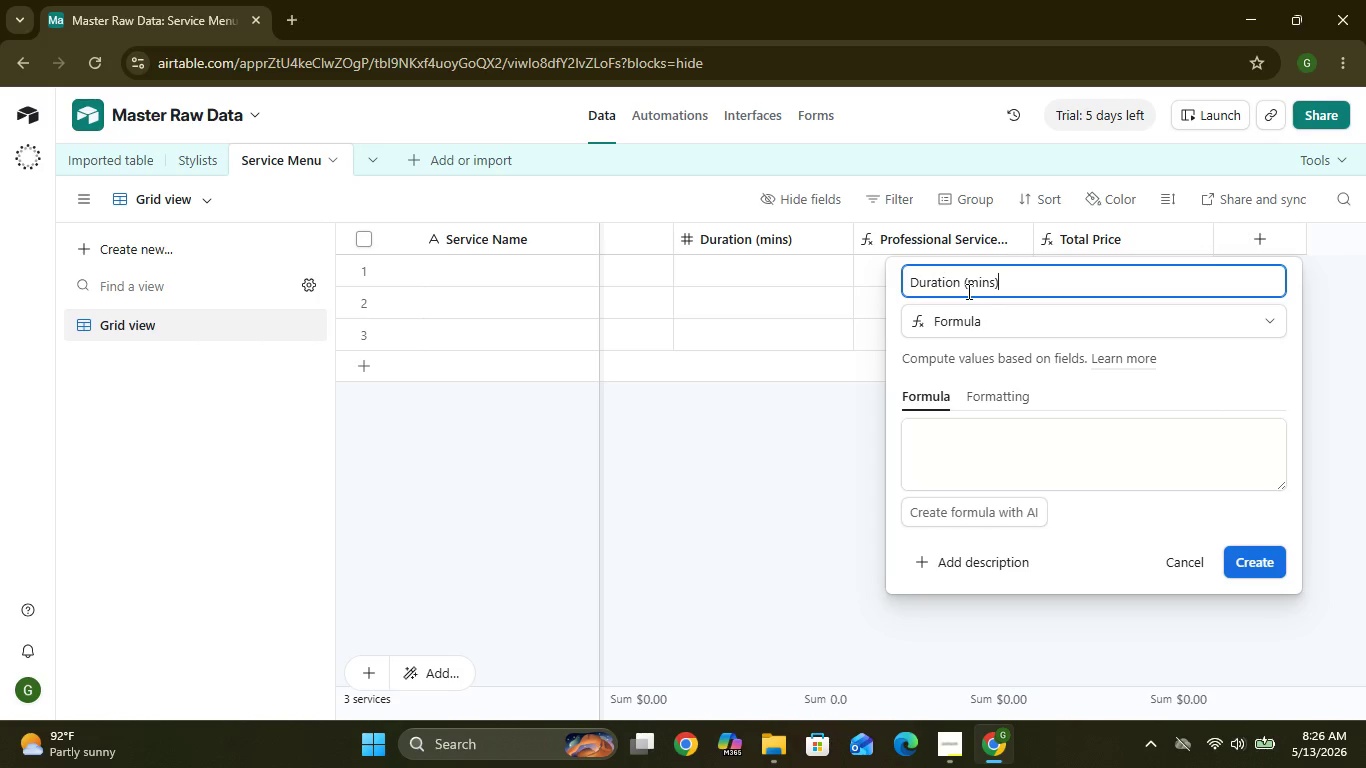 
wait(13.97)
 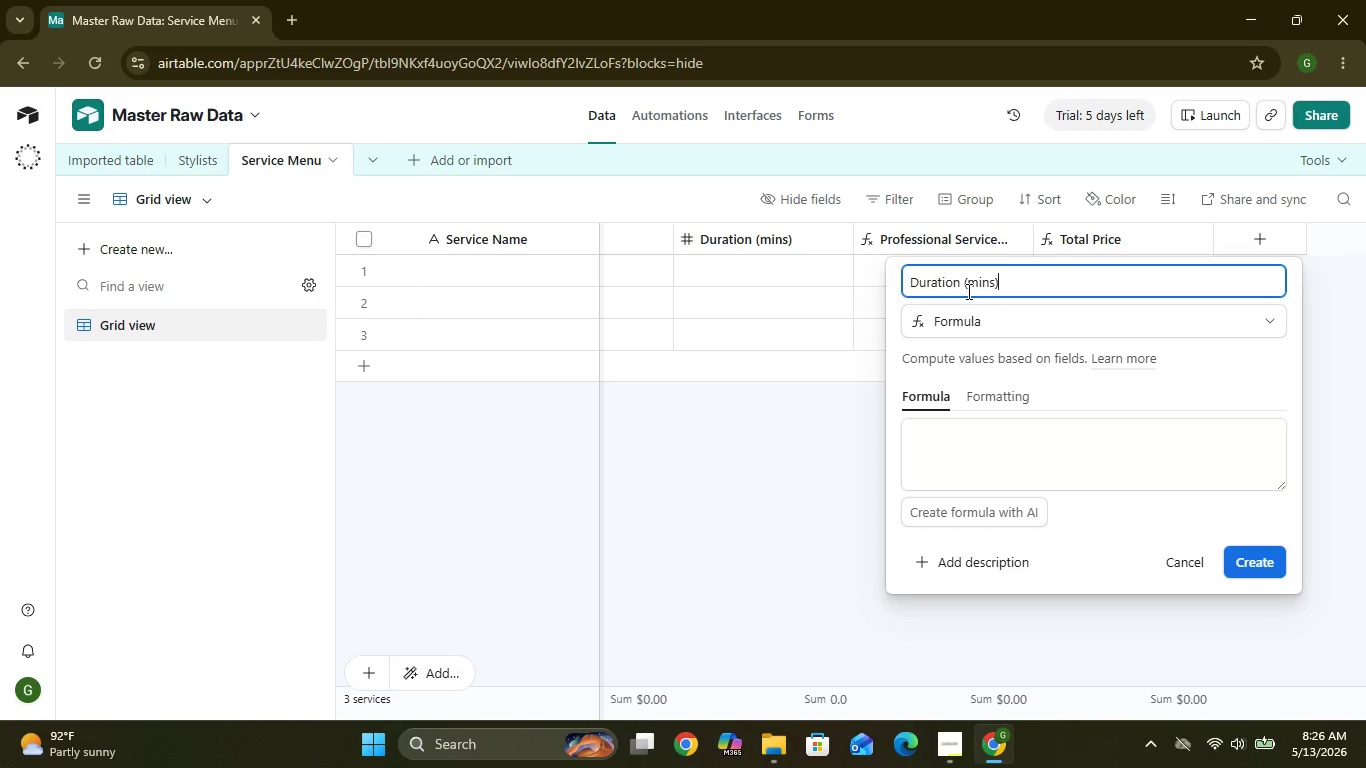 
left_click([914, 422])
 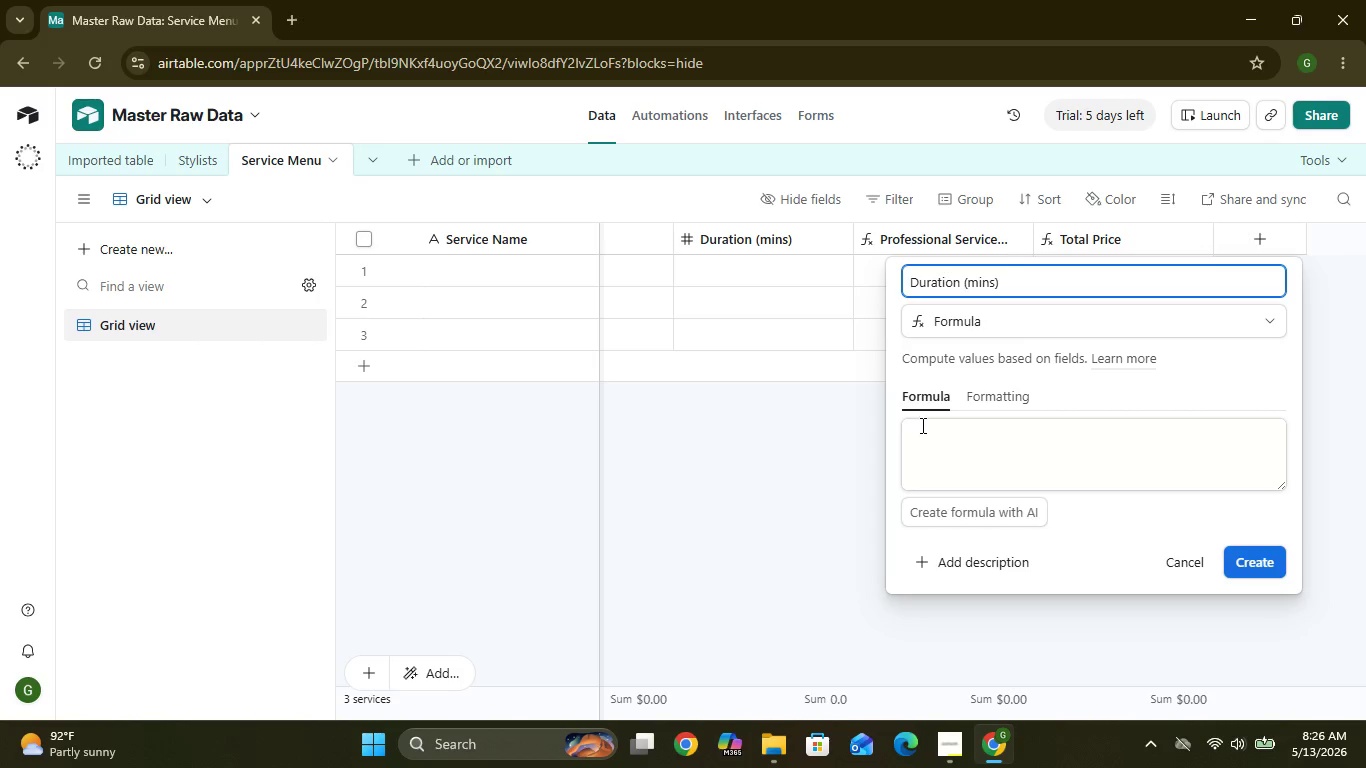 
left_click([921, 425])
 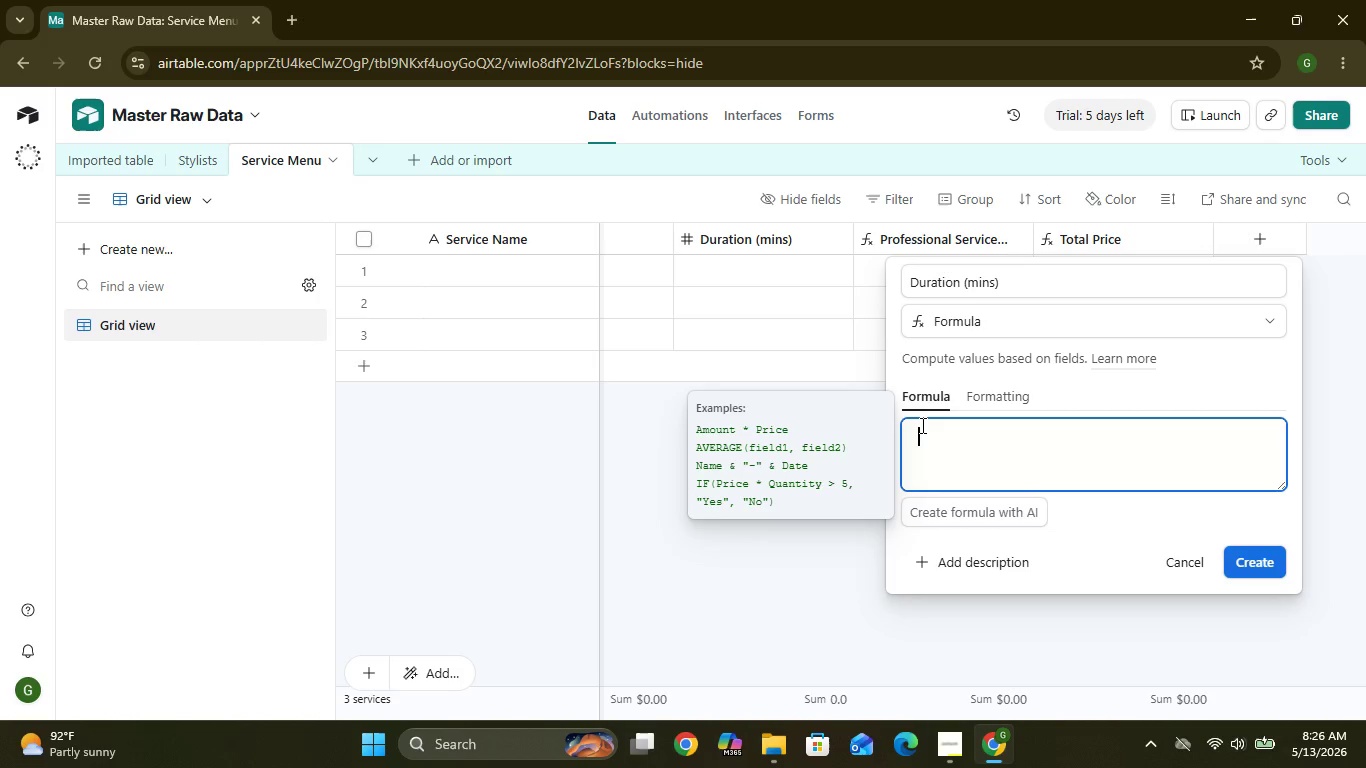 
type(FLOOR)
 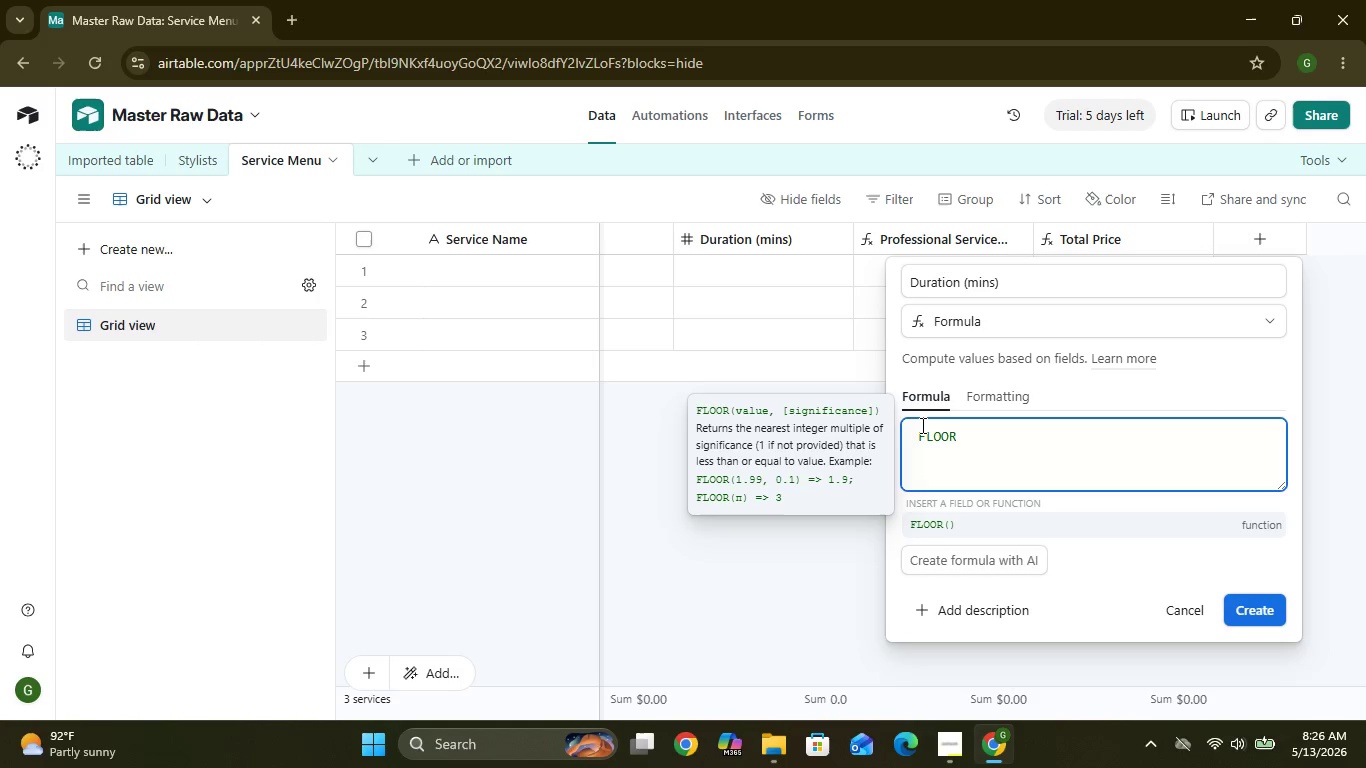 
key(Shift+9)
 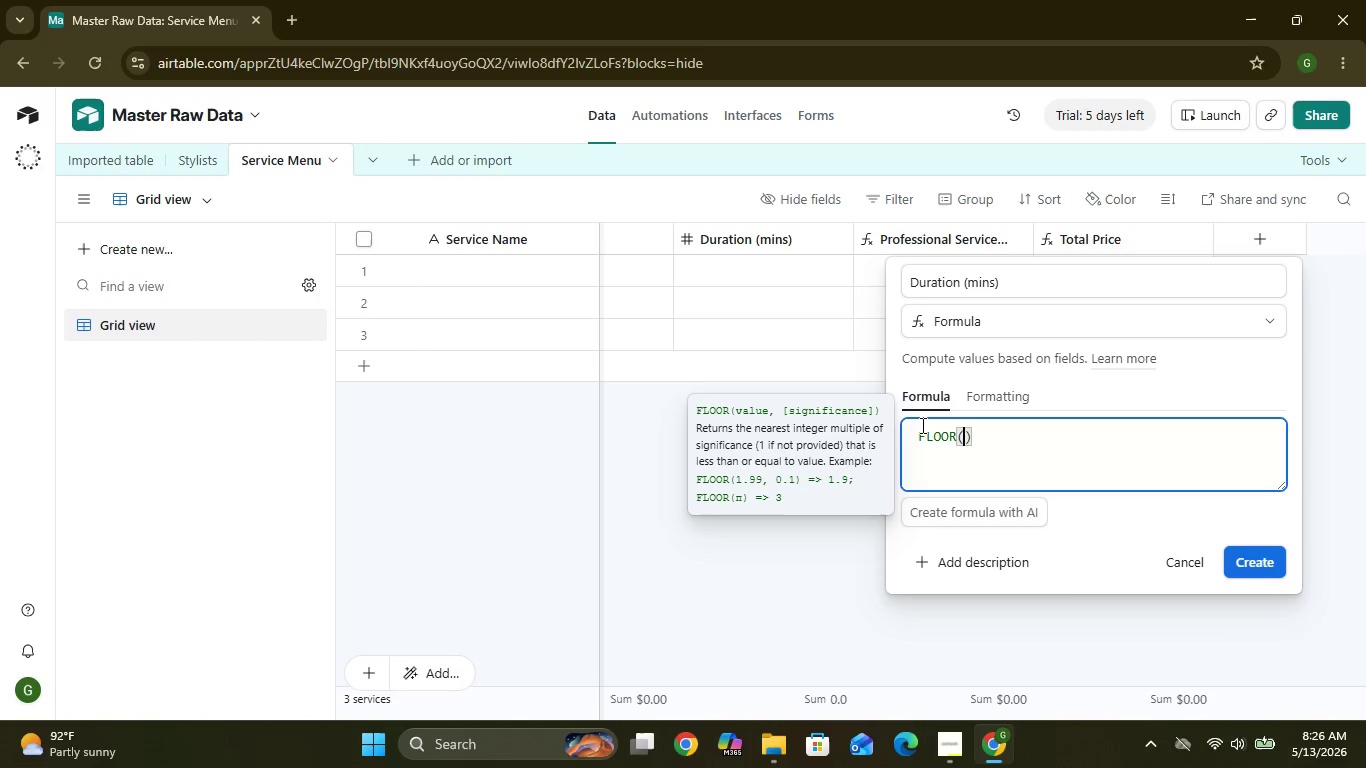 
key(Shift+BracketLeft)
 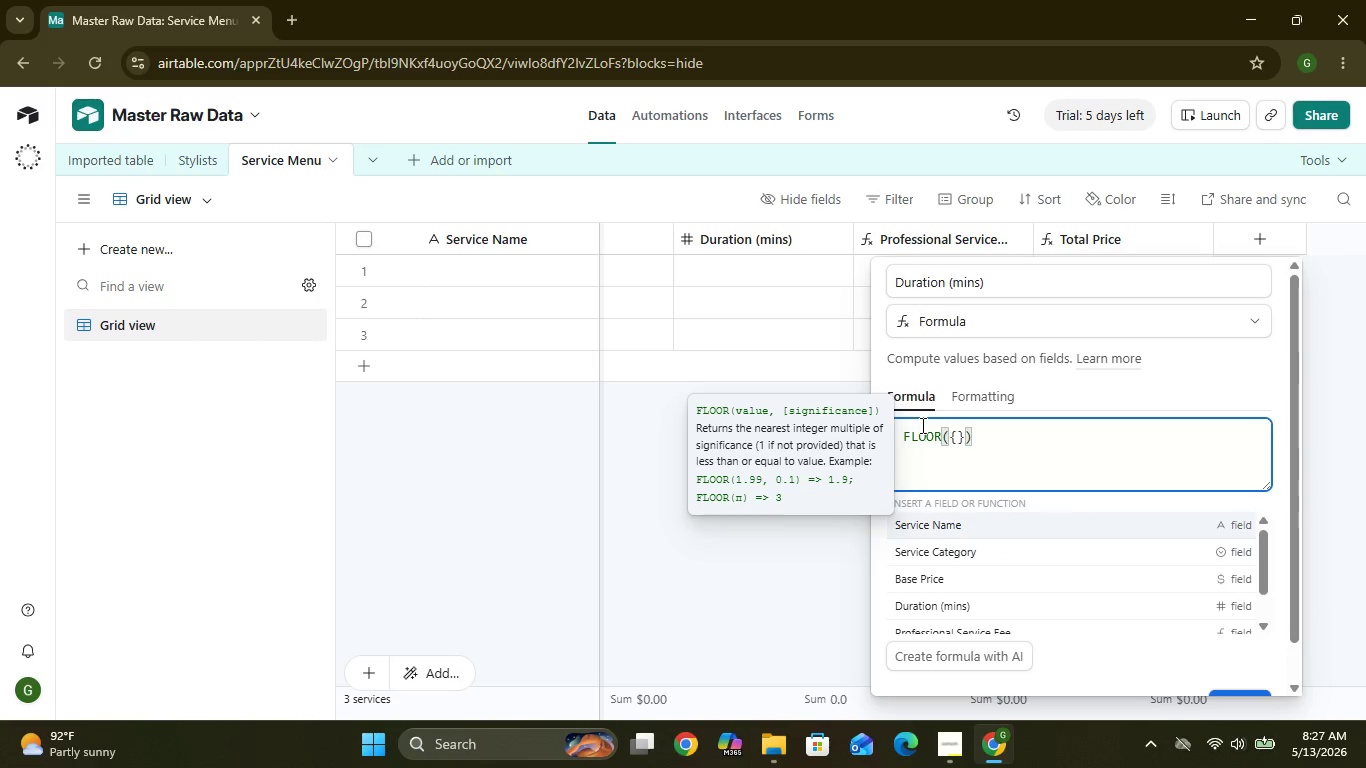 
hold_key(key=ControlLeft, duration=5.22)
 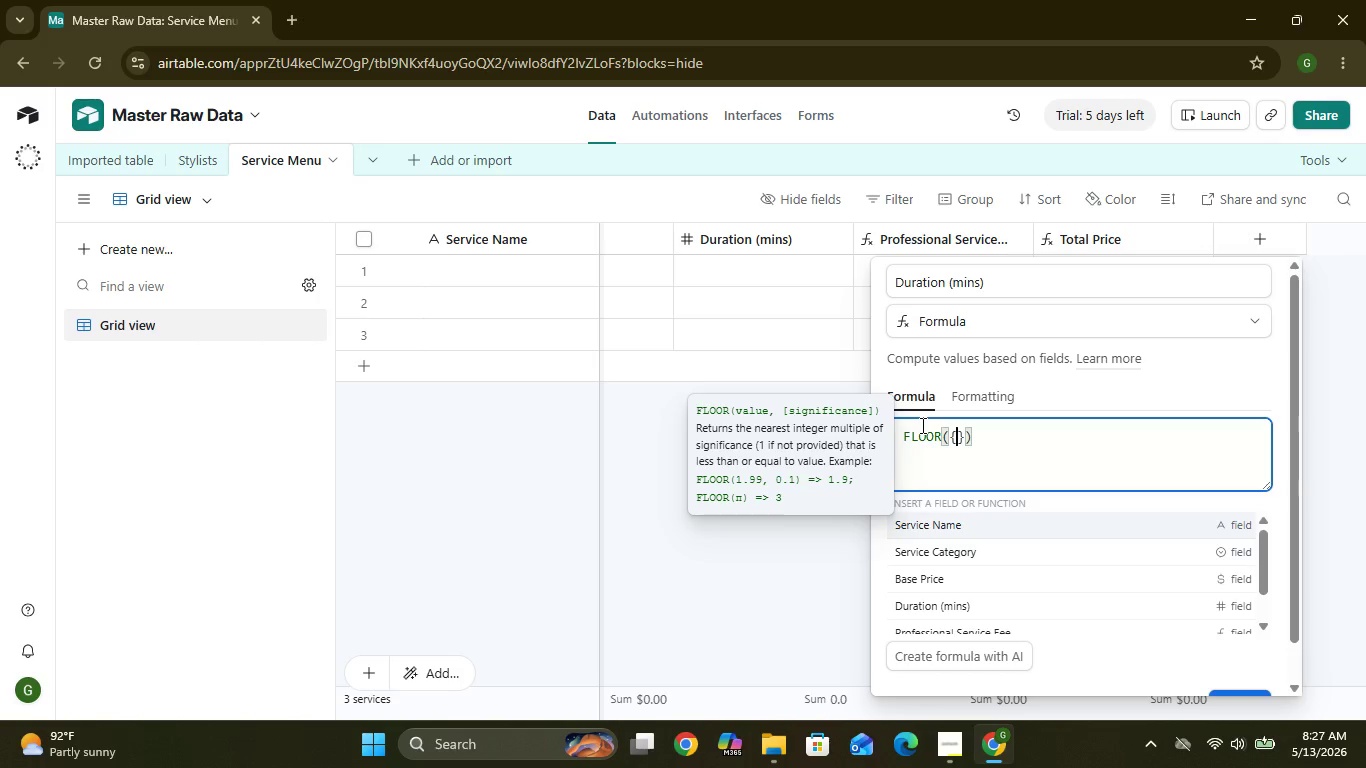 
type(Duration)
 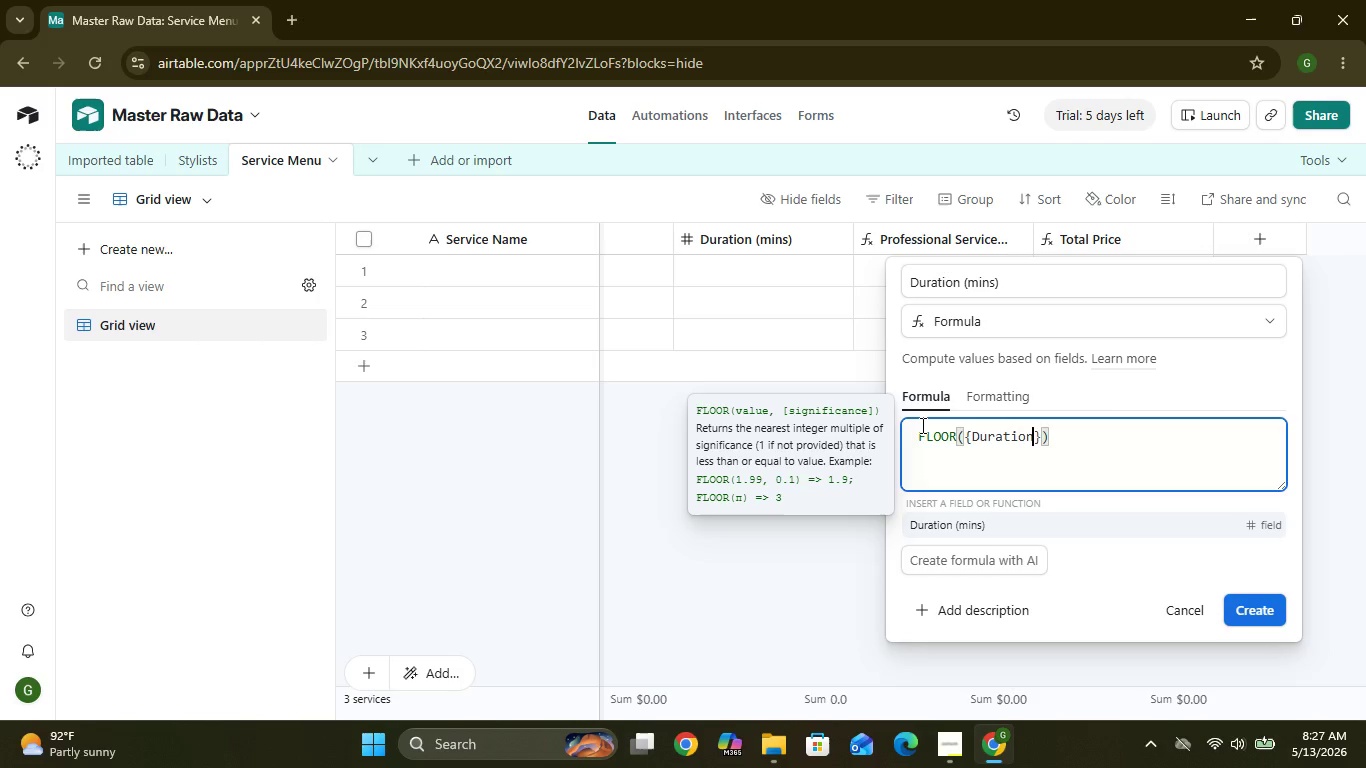 
type( (mins)
 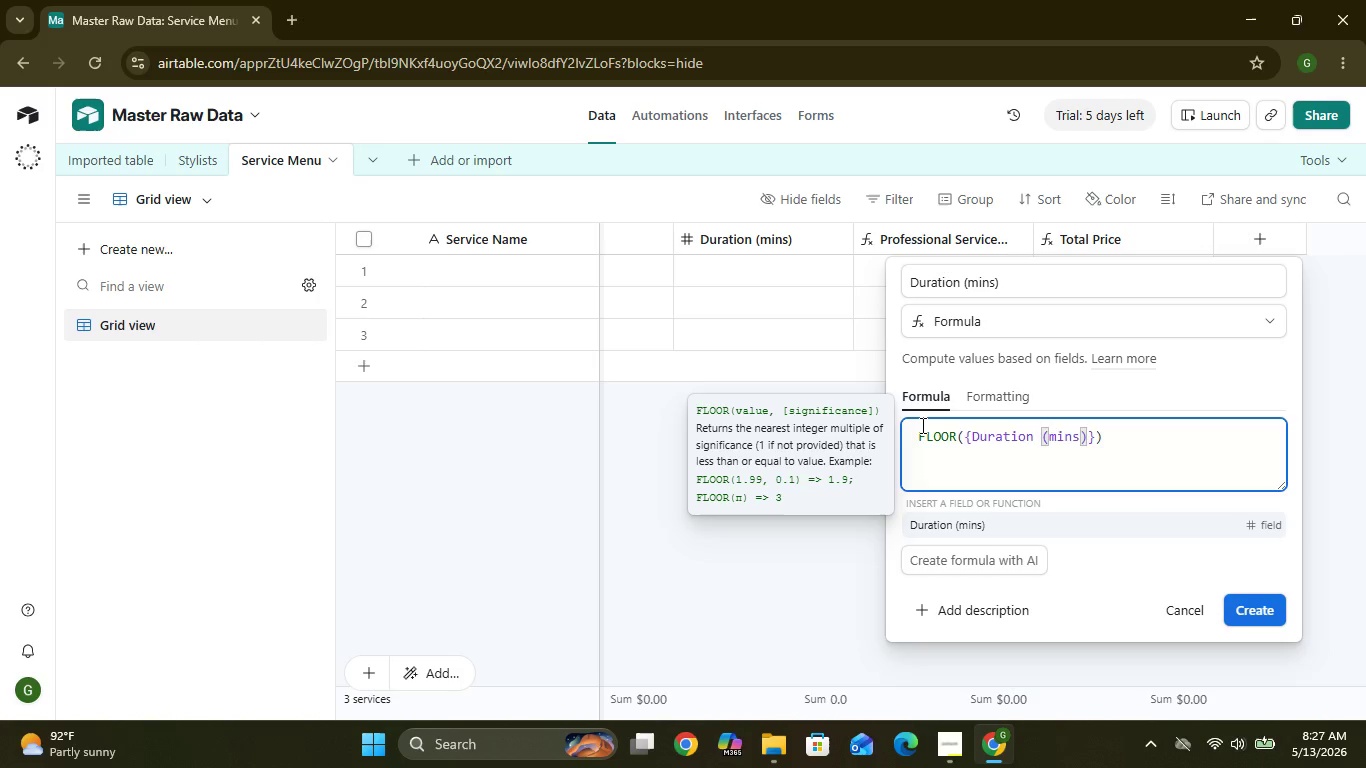 
wait(5.64)
 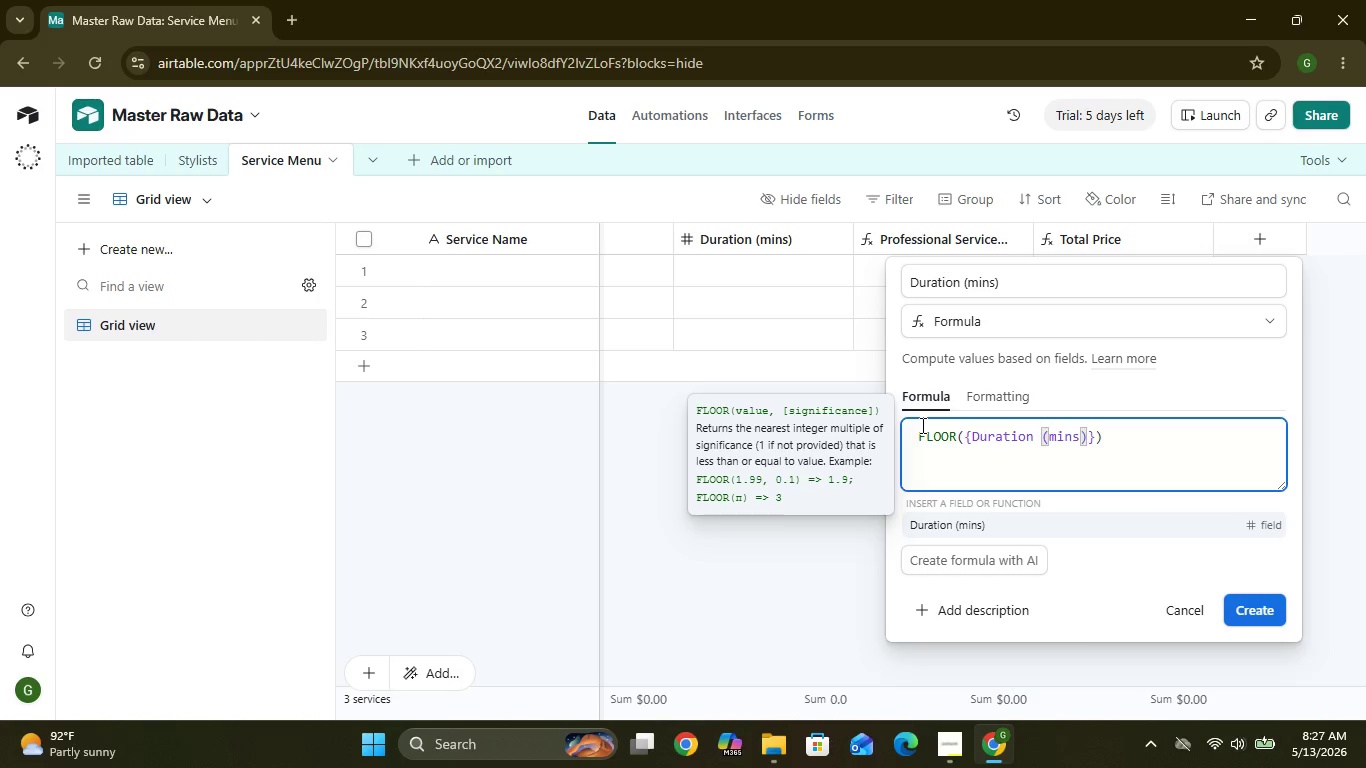 
left_click([1085, 440])
 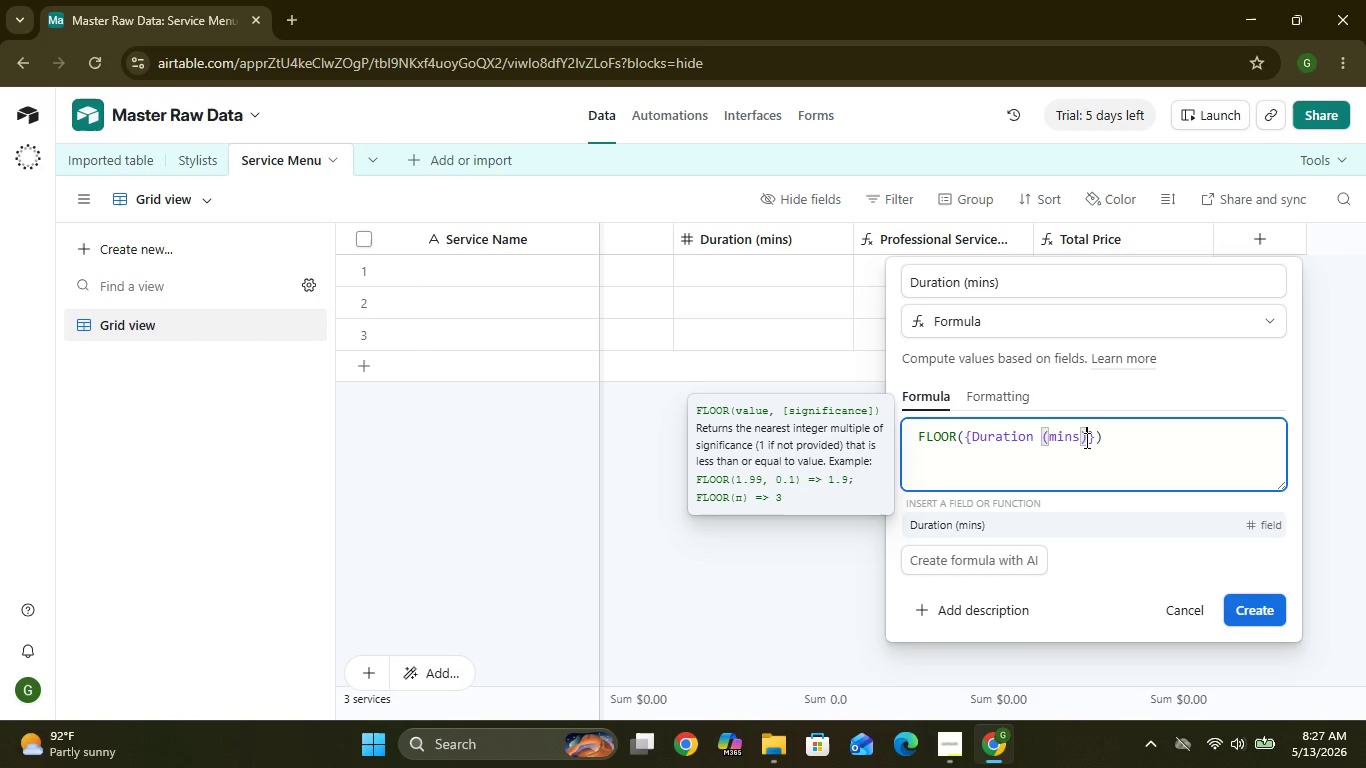 
key(Backspace)
 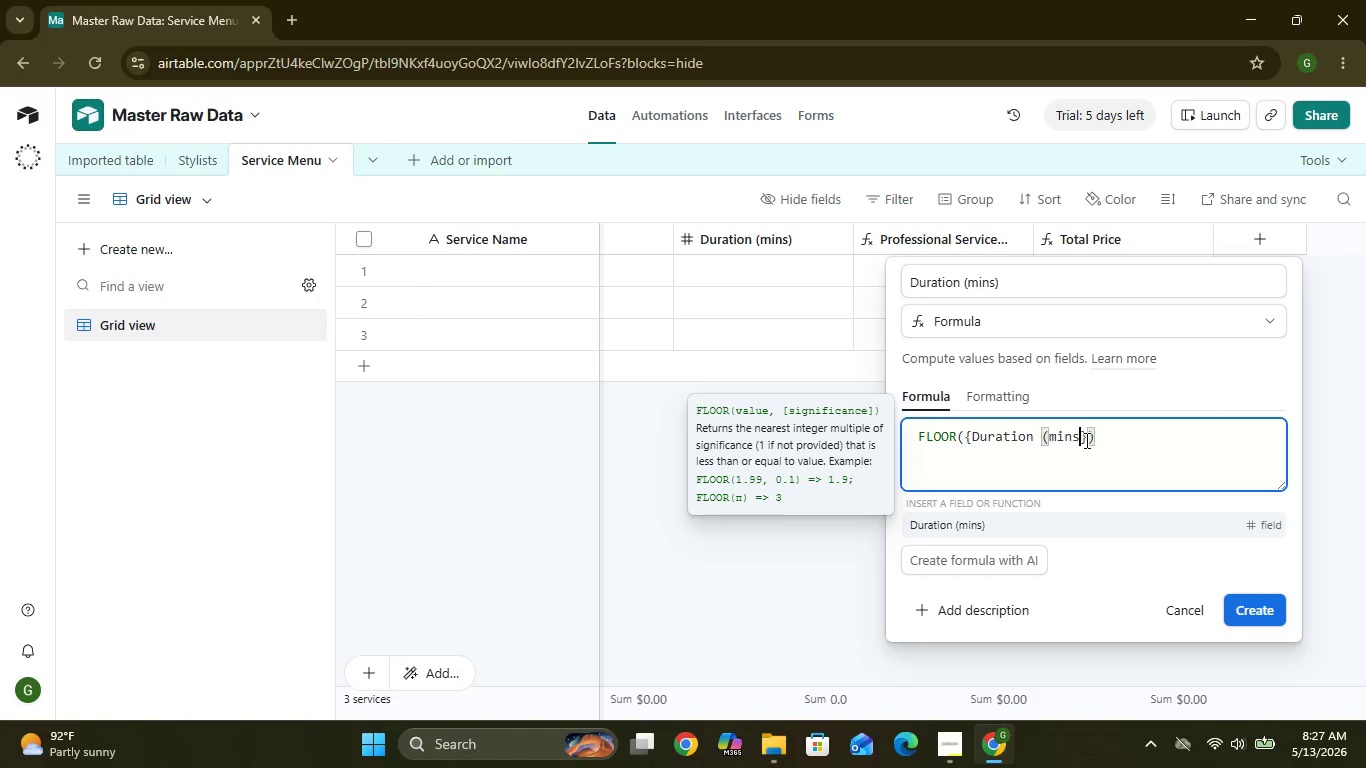 
hold_key(key=Backspace, duration=0.81)
 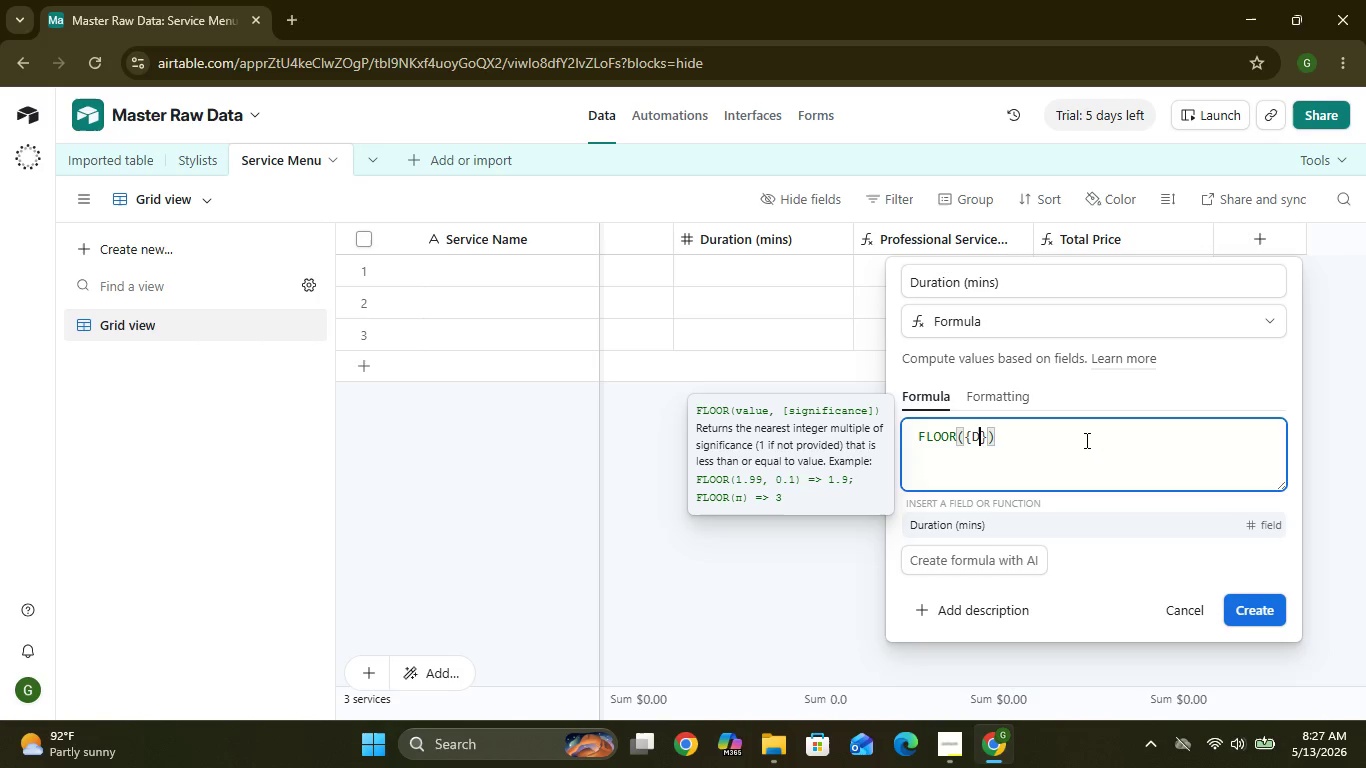 
hold_key(key=Backspace, duration=0.59)
 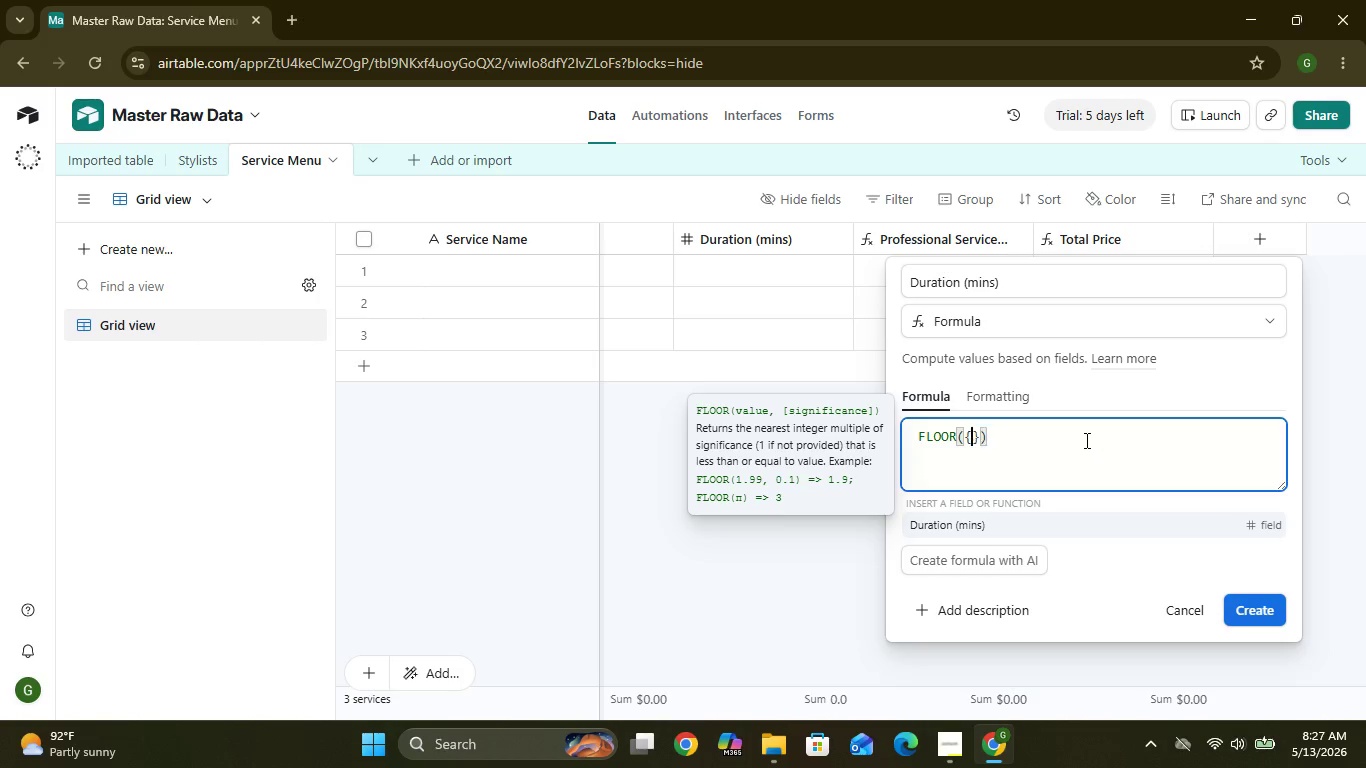 
key(Backspace)
 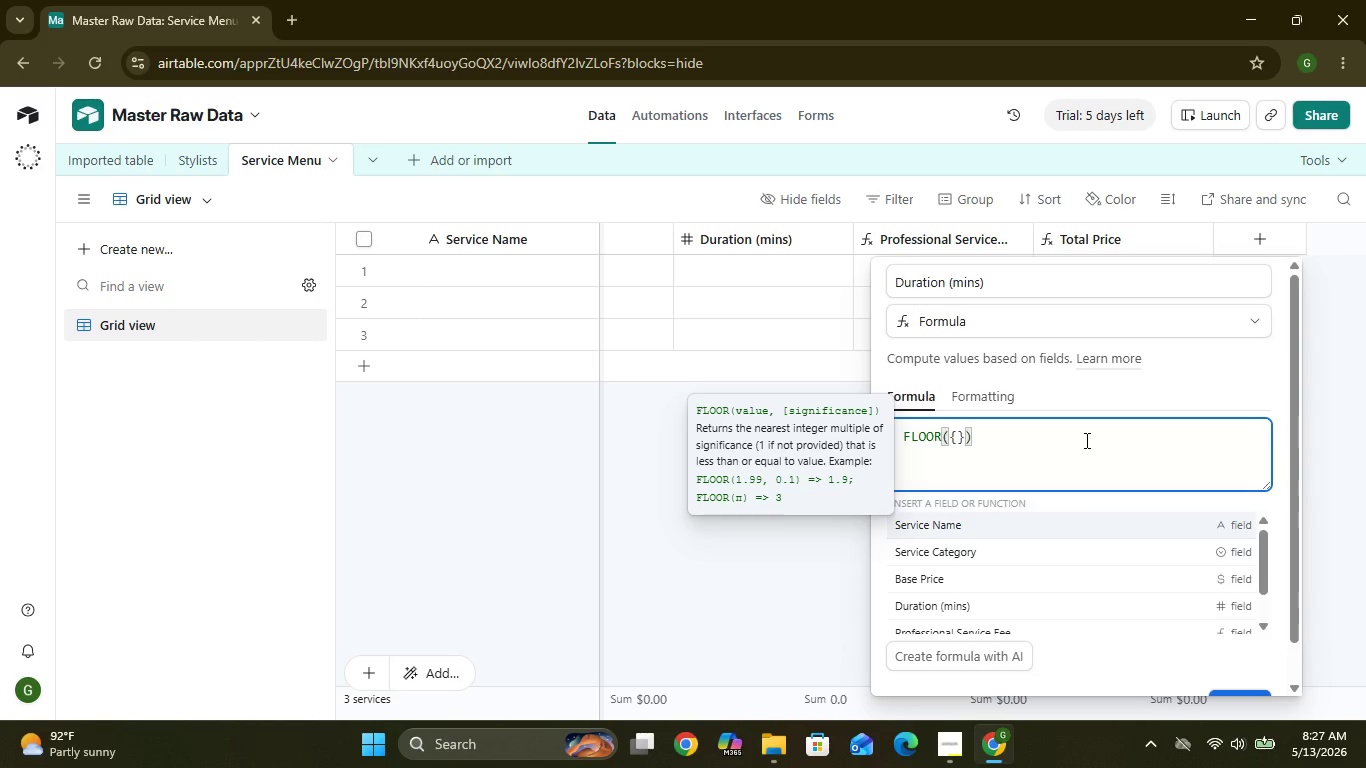 
key(Control+V)
 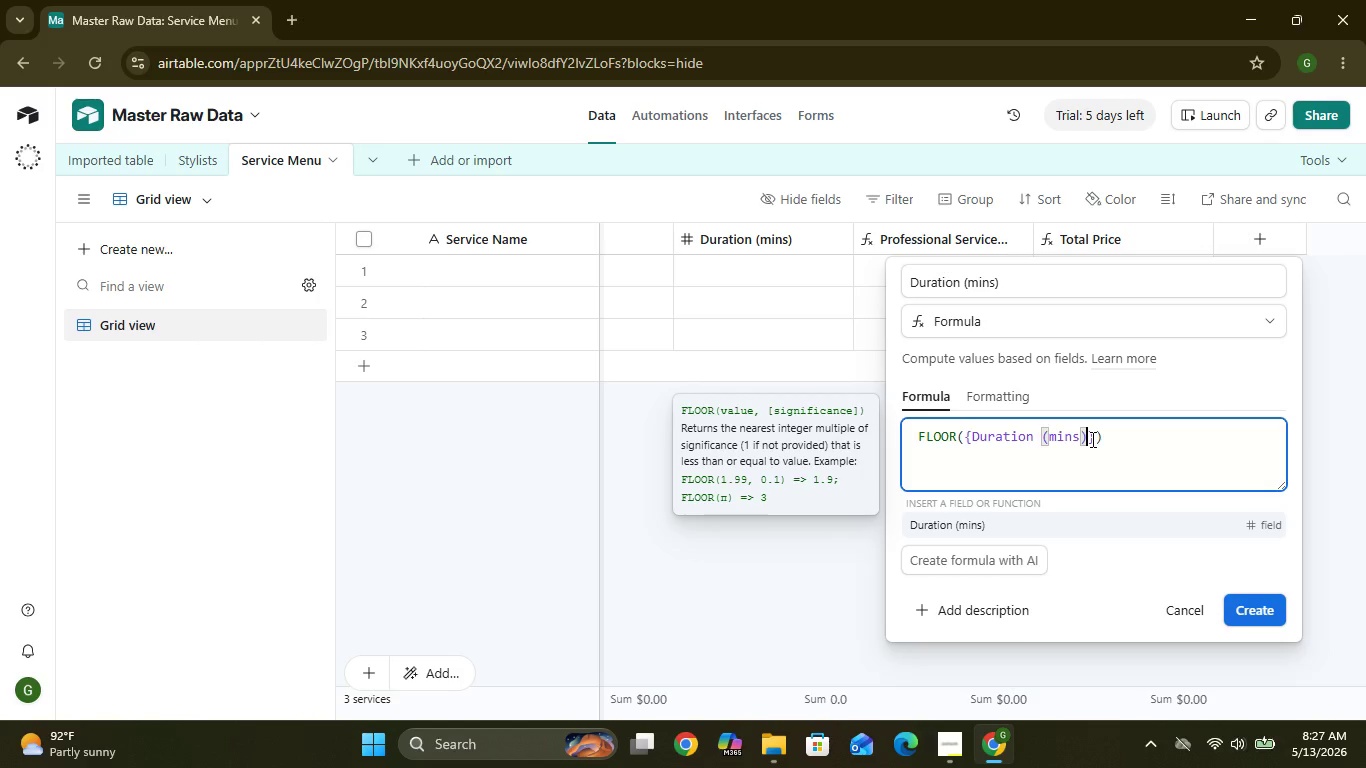 
wait(12.08)
 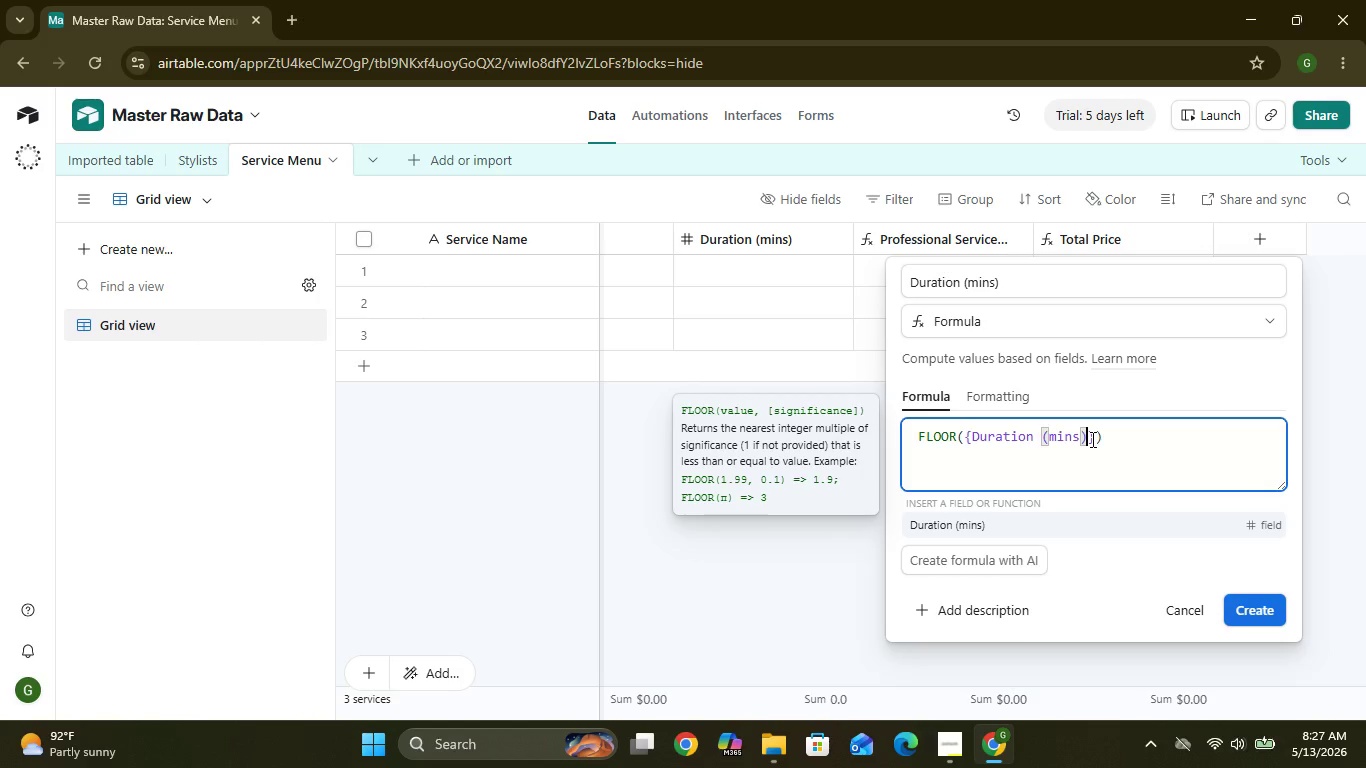 
left_click([1092, 437])
 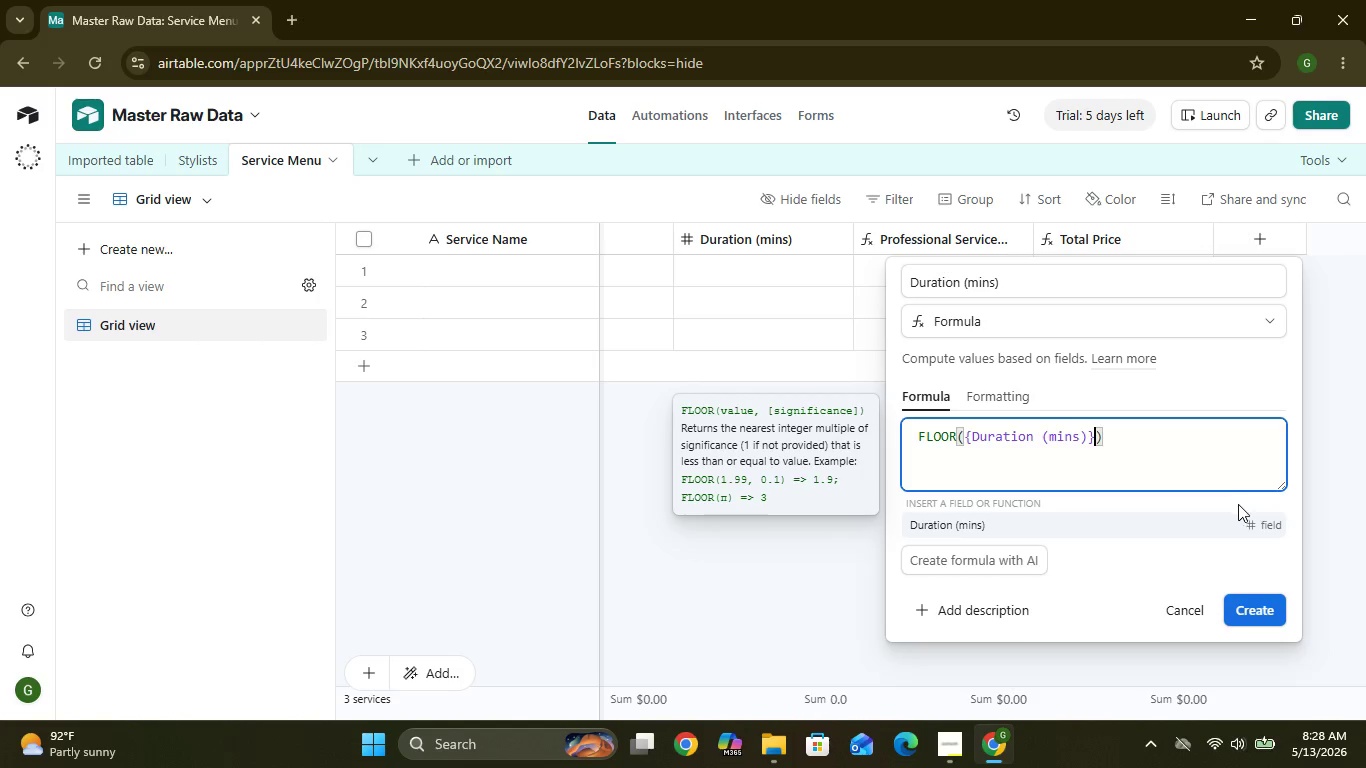 
wait(37.23)
 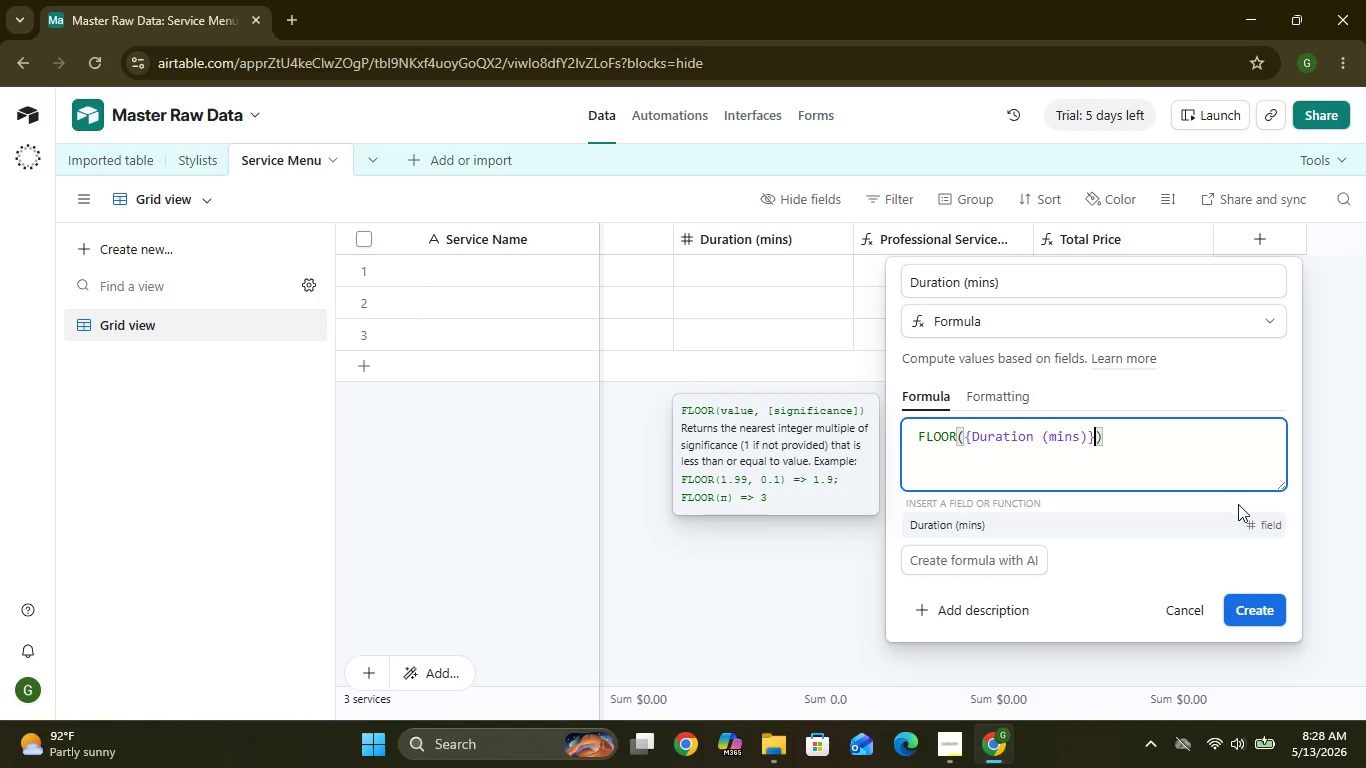 
type( /60)
 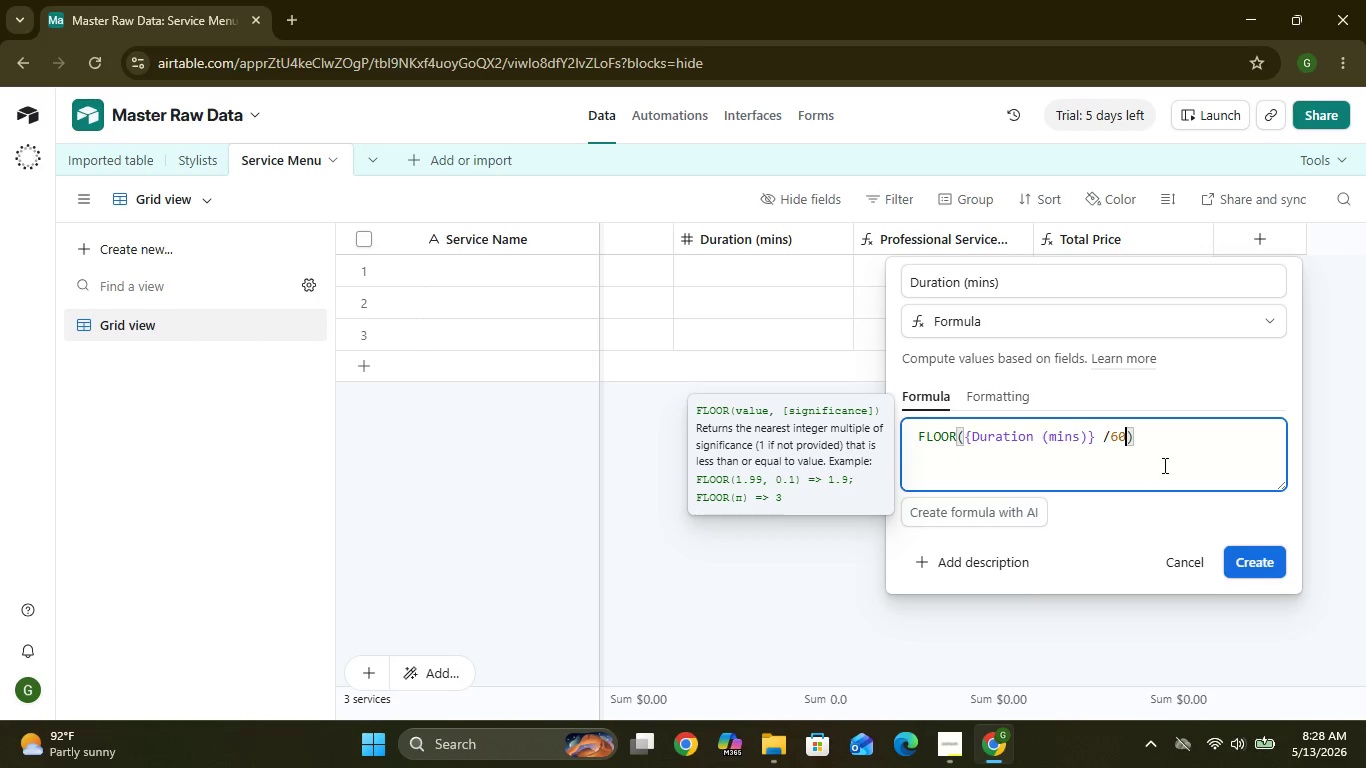 
left_click([1151, 442])
 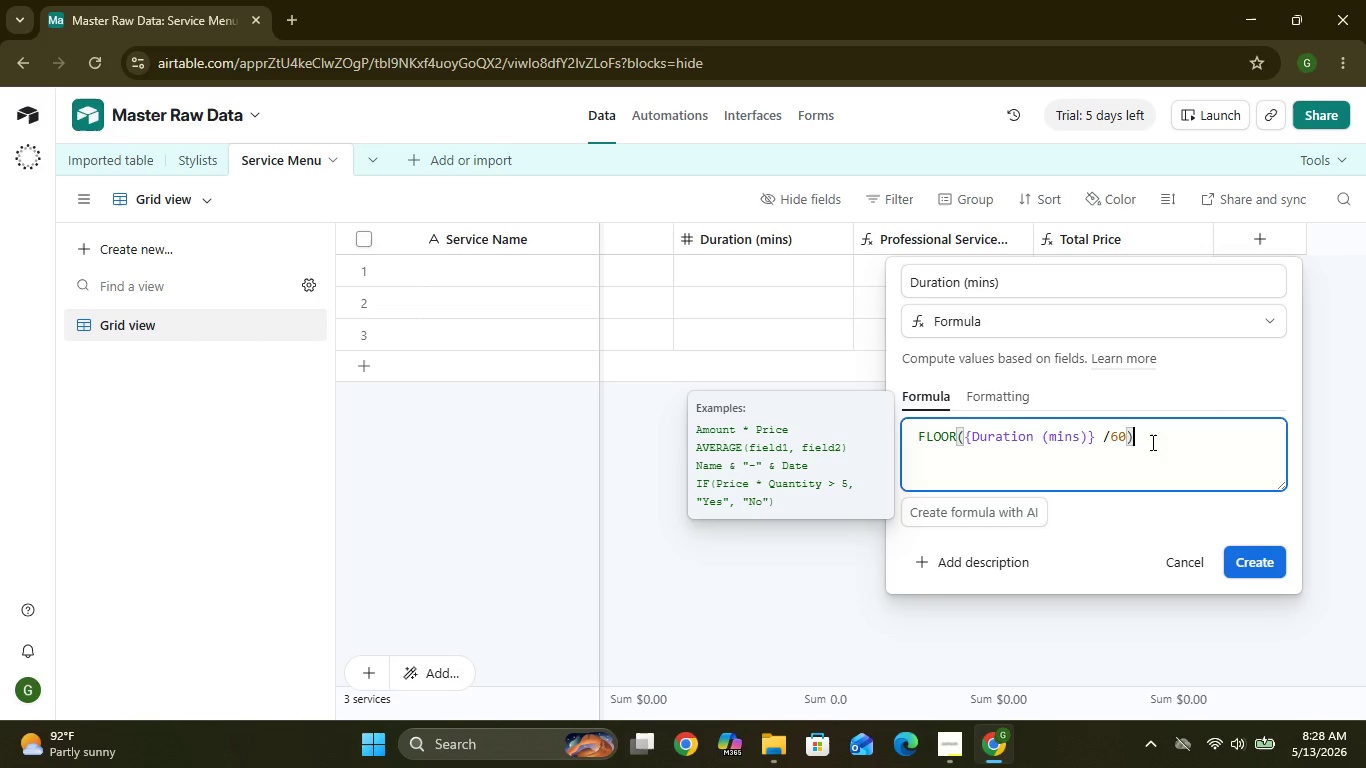 
key(Shift+7)
 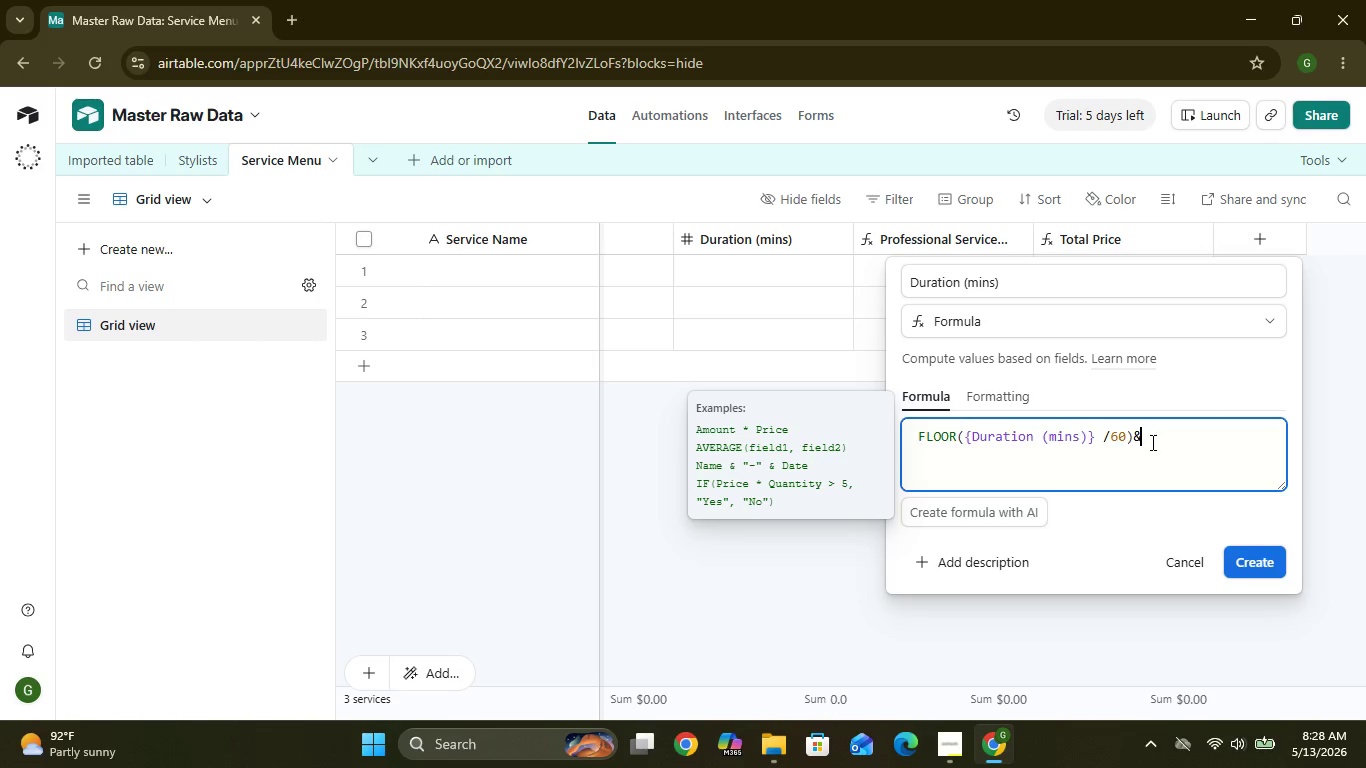 
key(Space)
 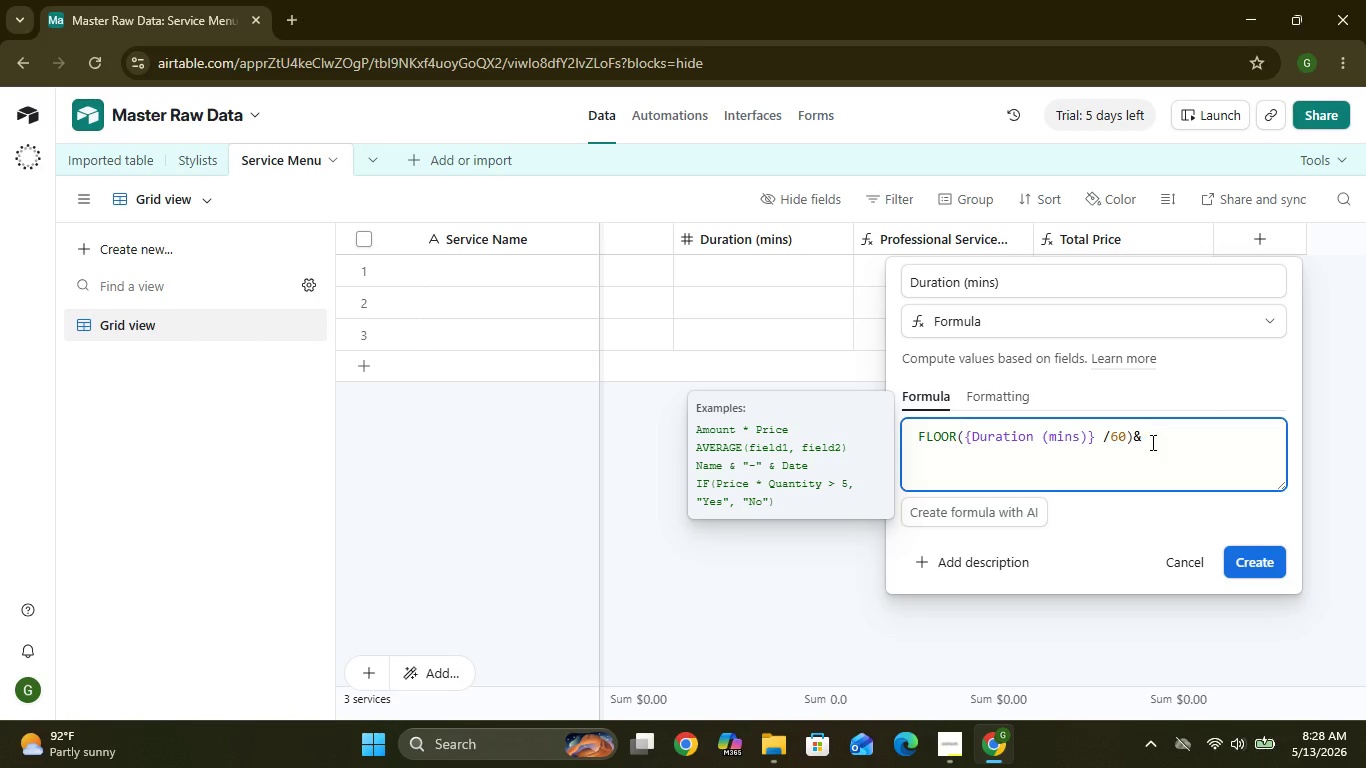 
key(Shift+Quote)
 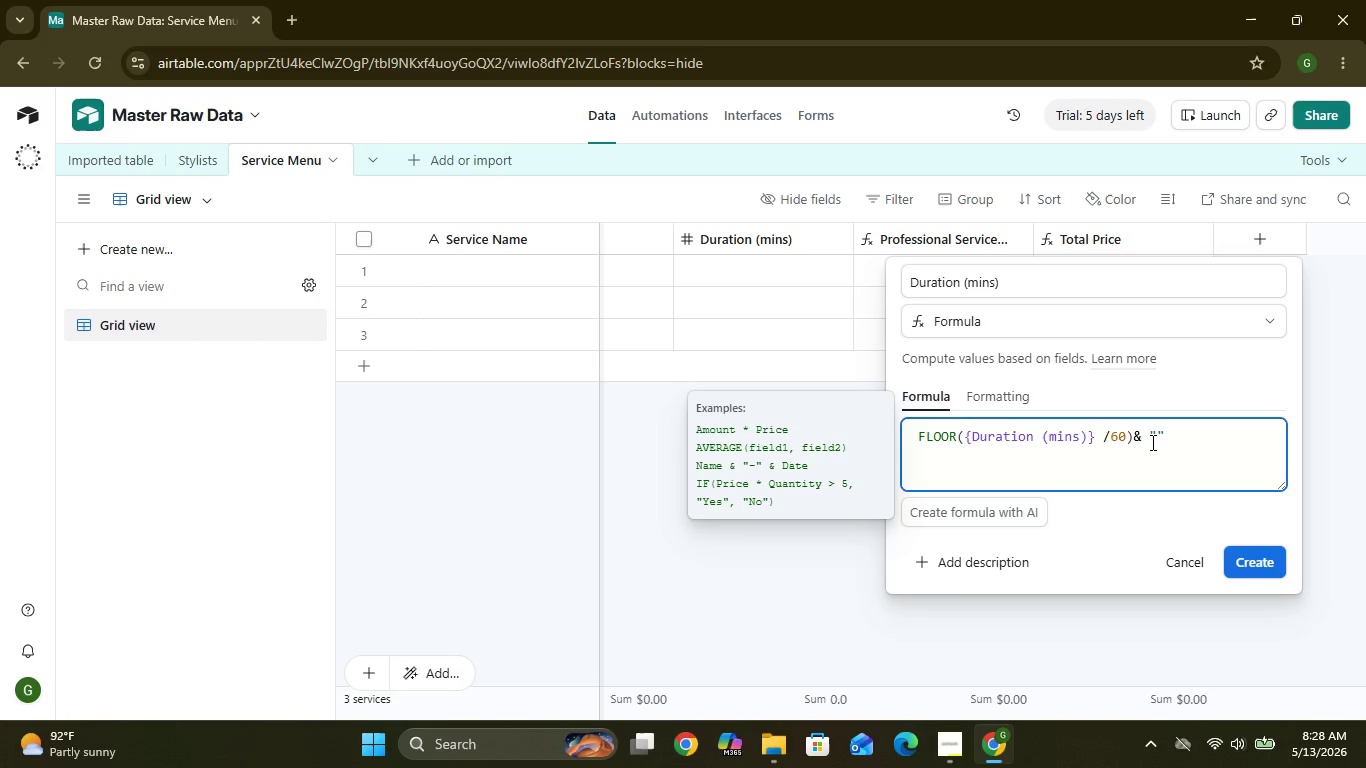 
key(H)
 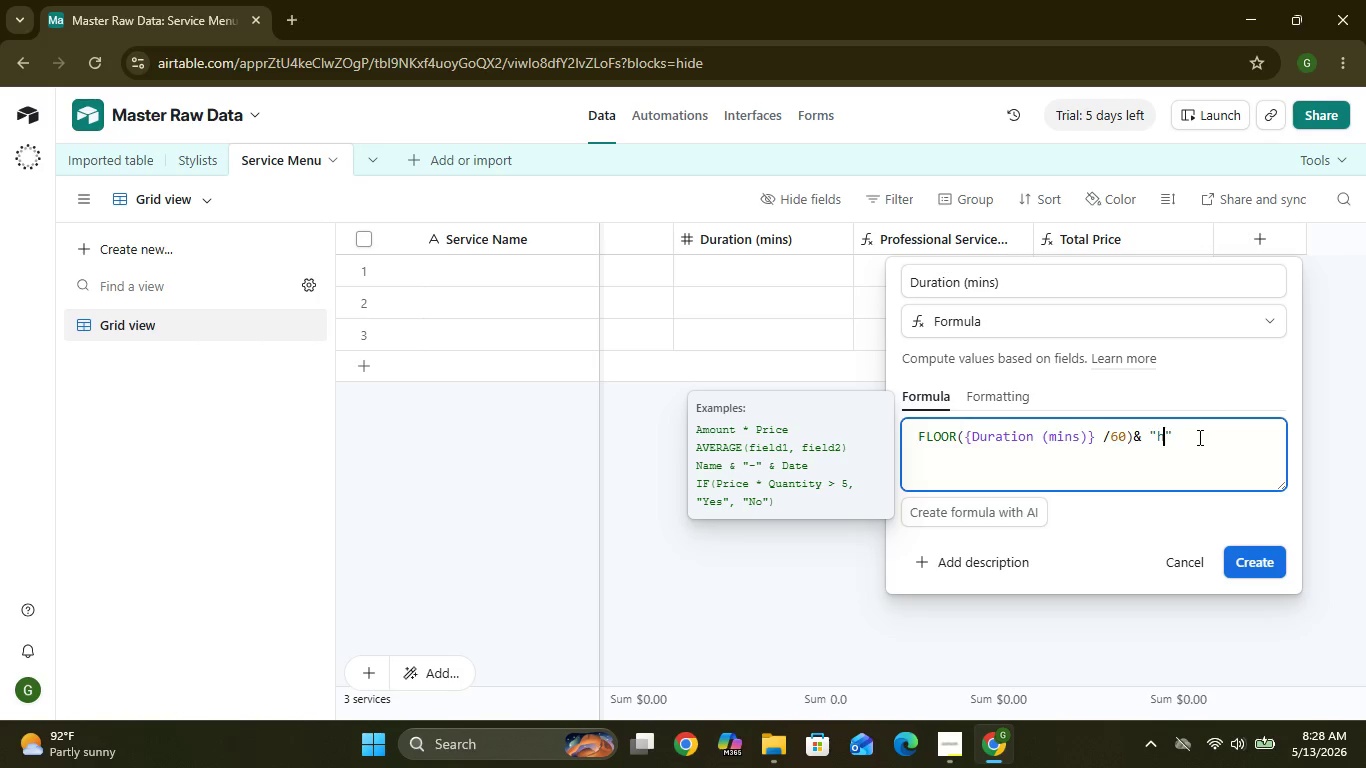 
left_click([1195, 436])
 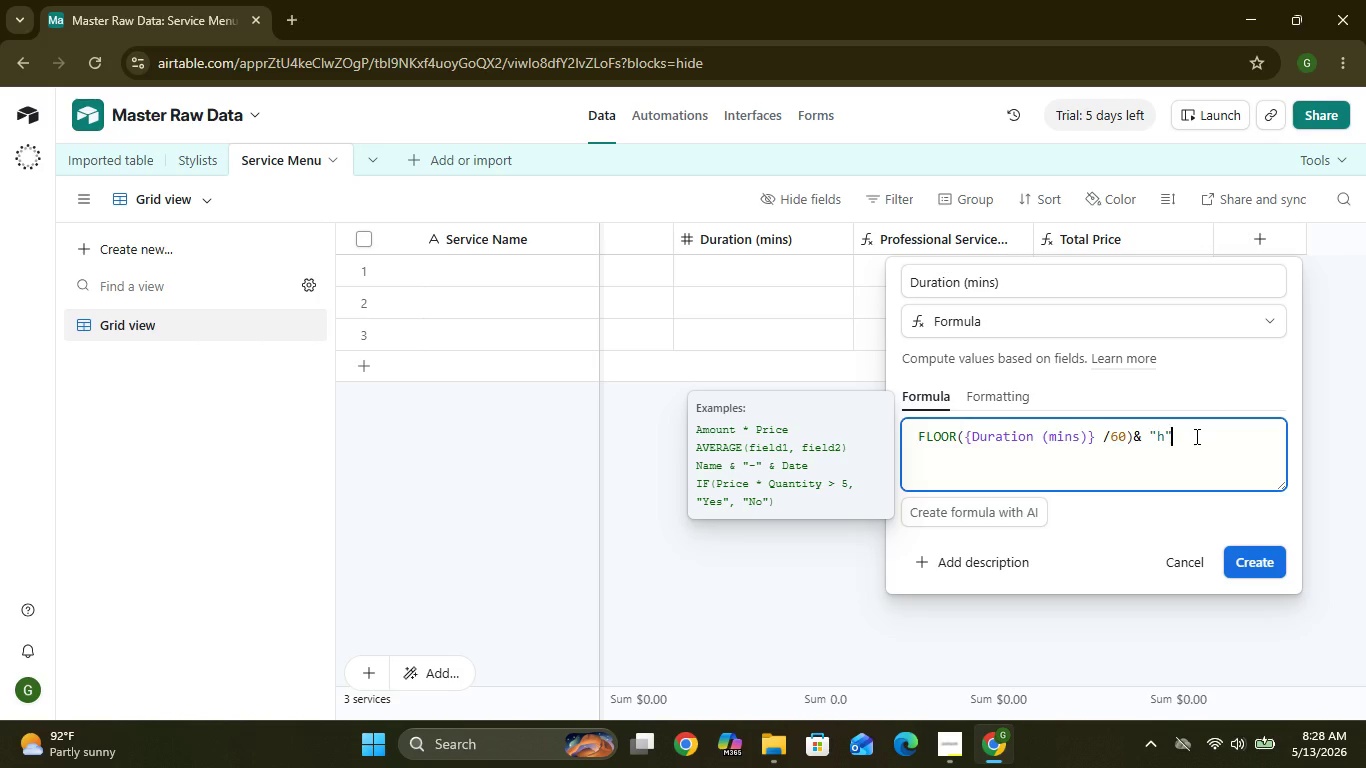 
key(Shift+7)
 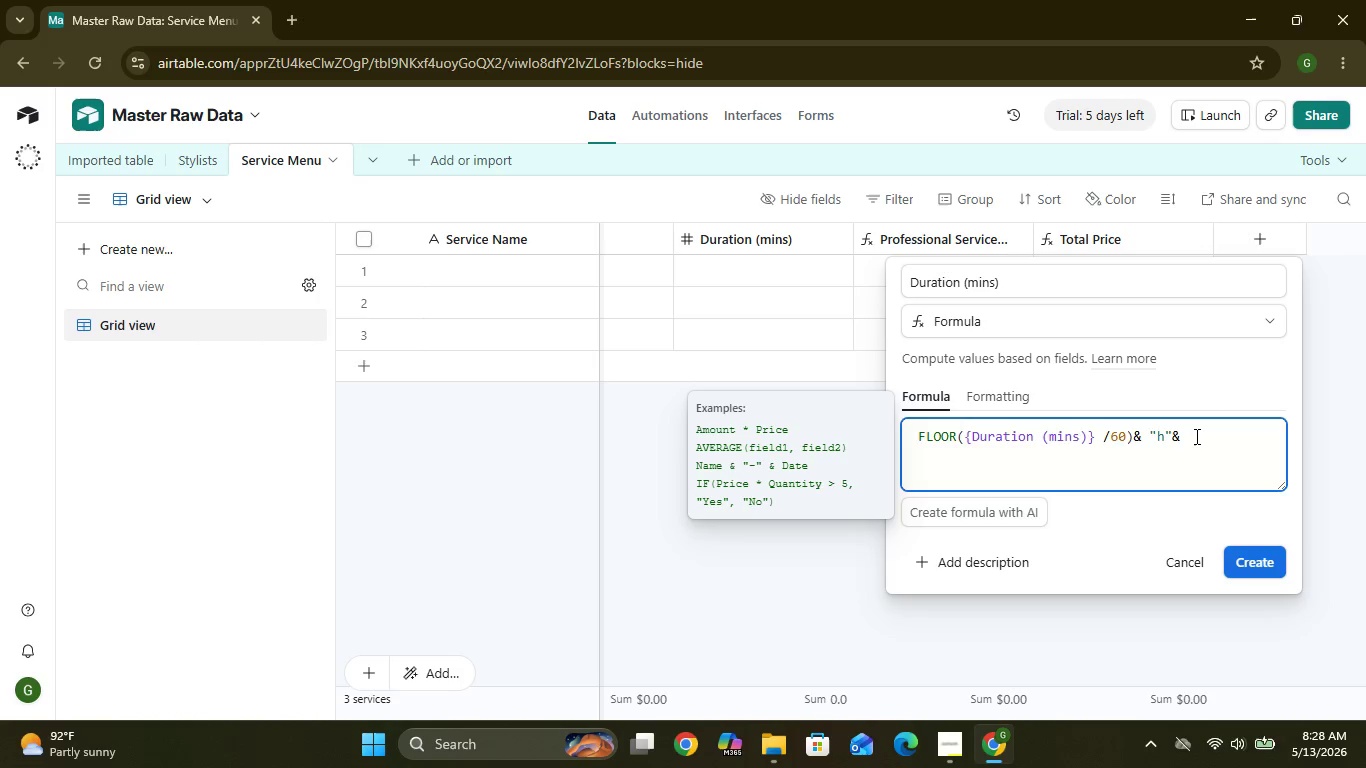 
key(CapsLock)
 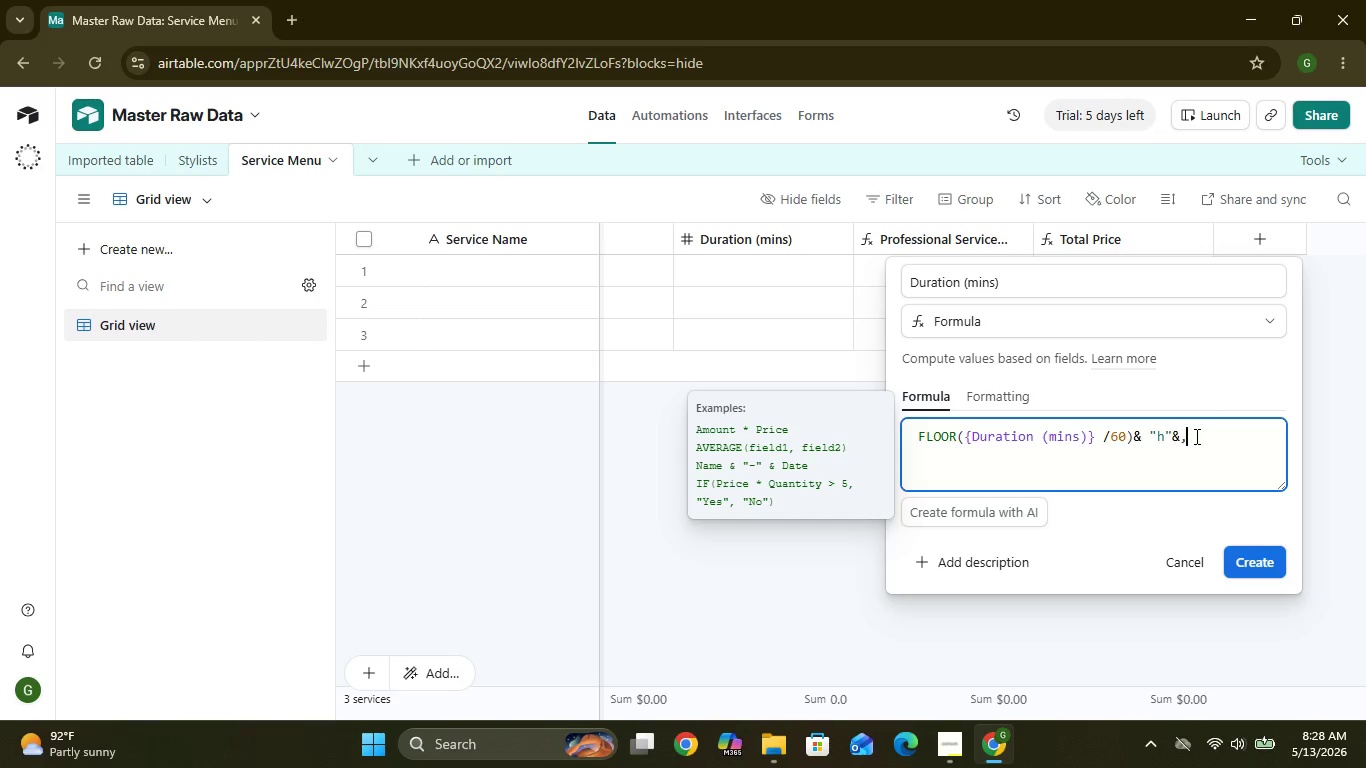 
key(Comma)
 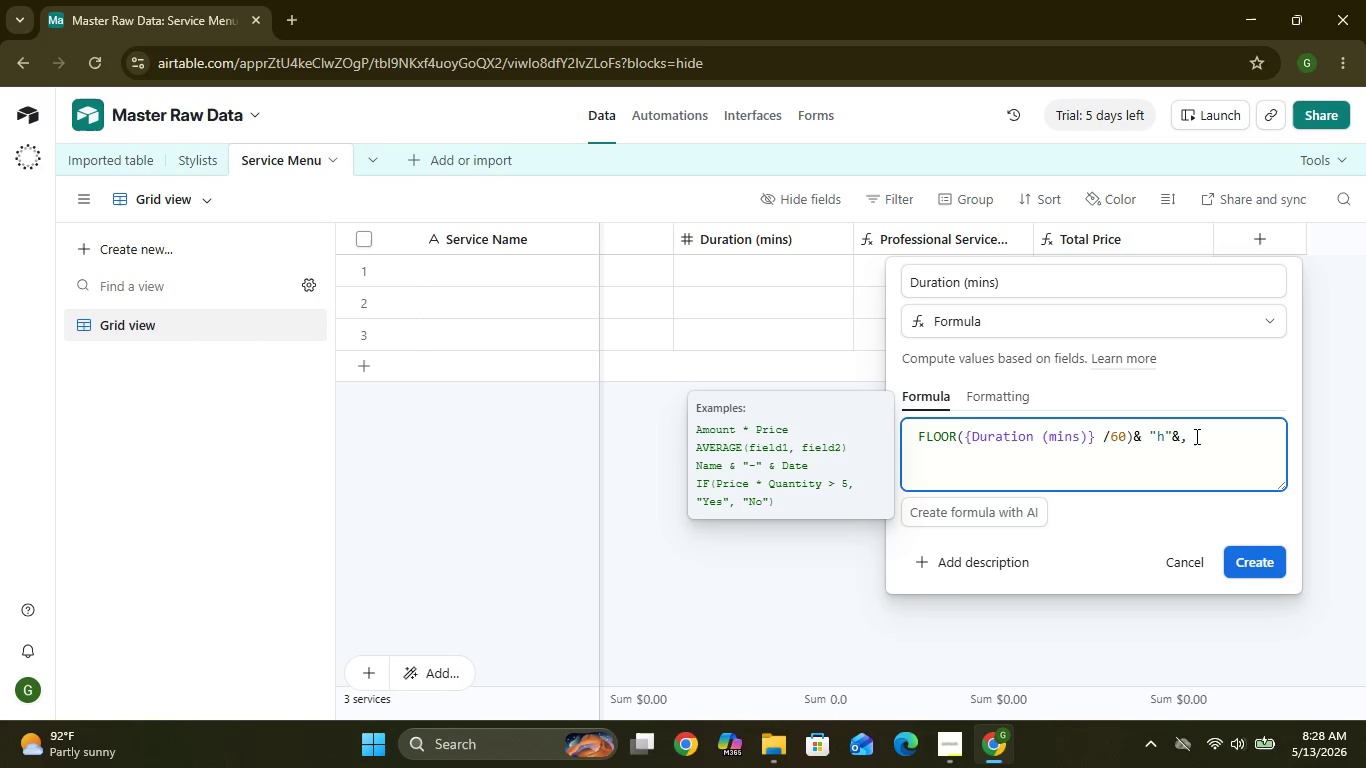 
key(Backspace)
 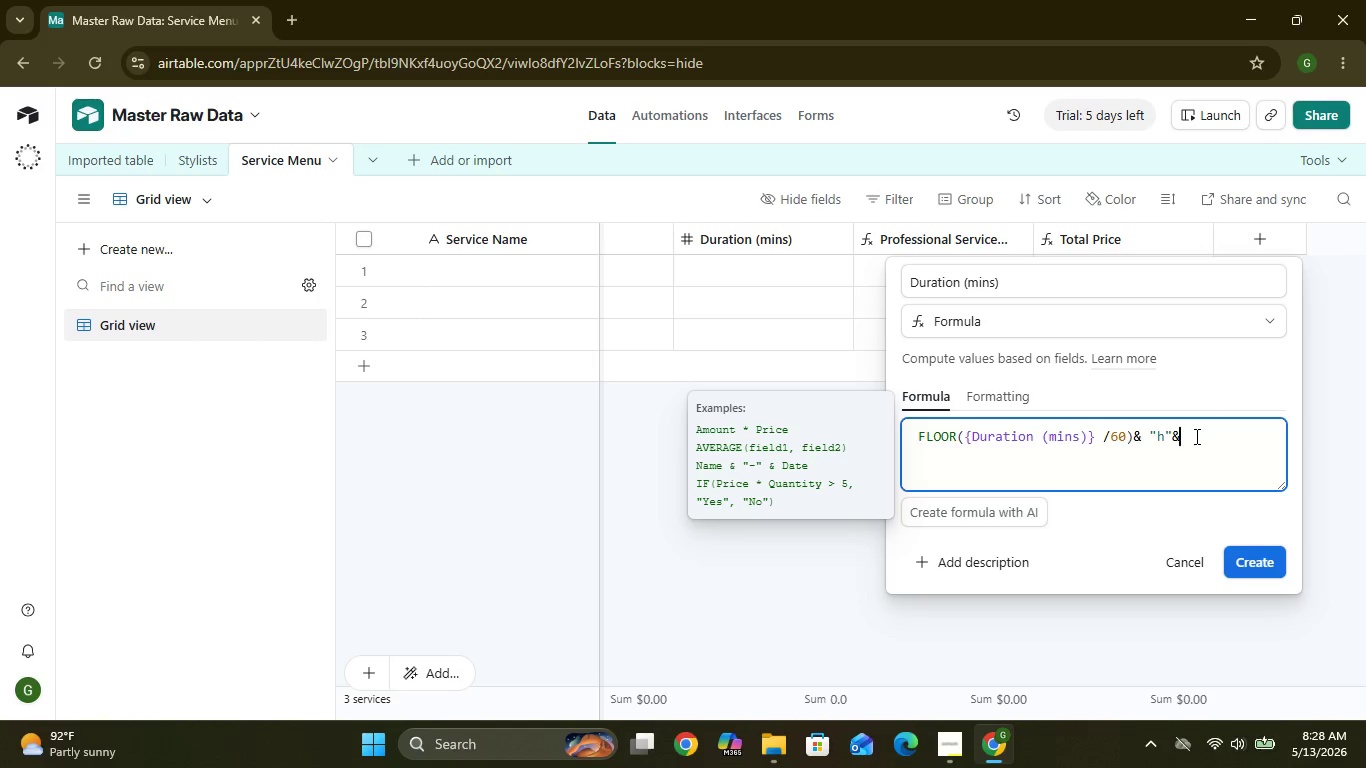 
wait(5.28)
 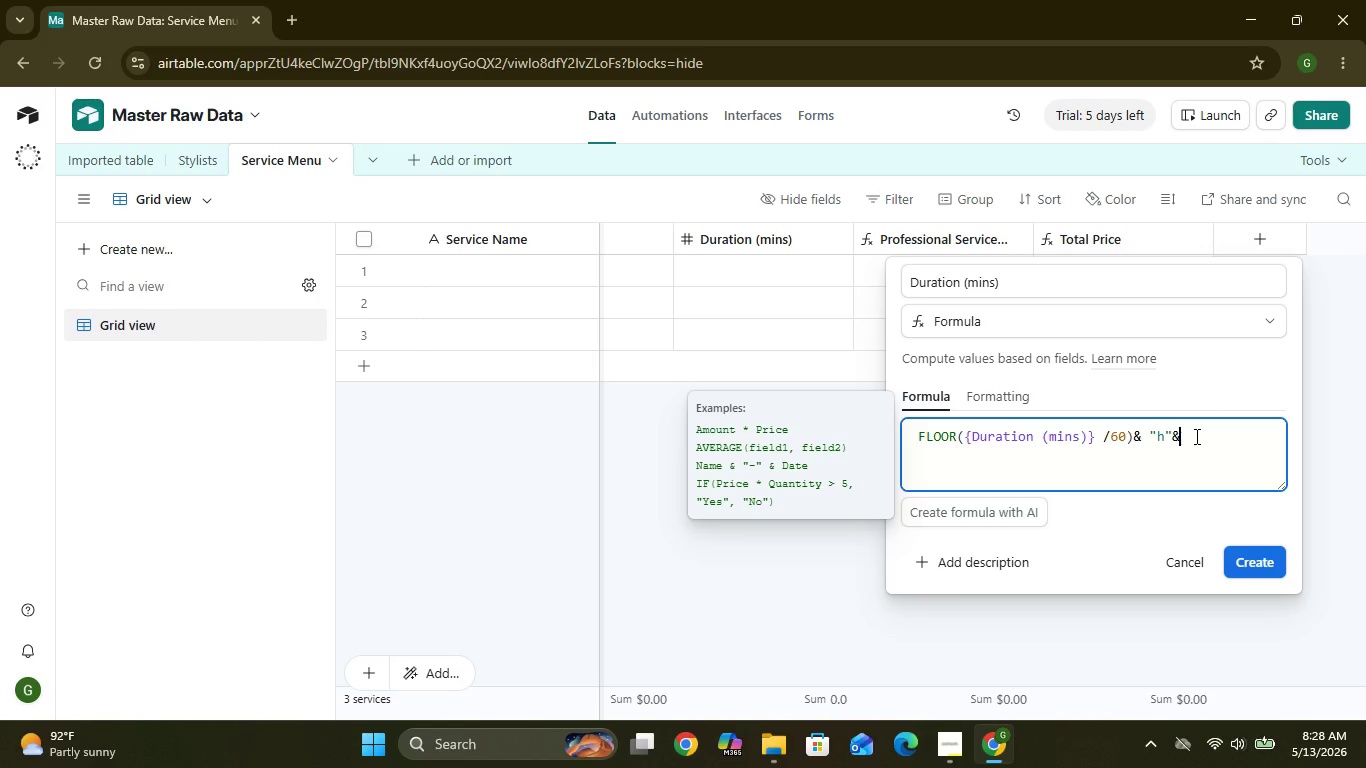 
type(MOD)
 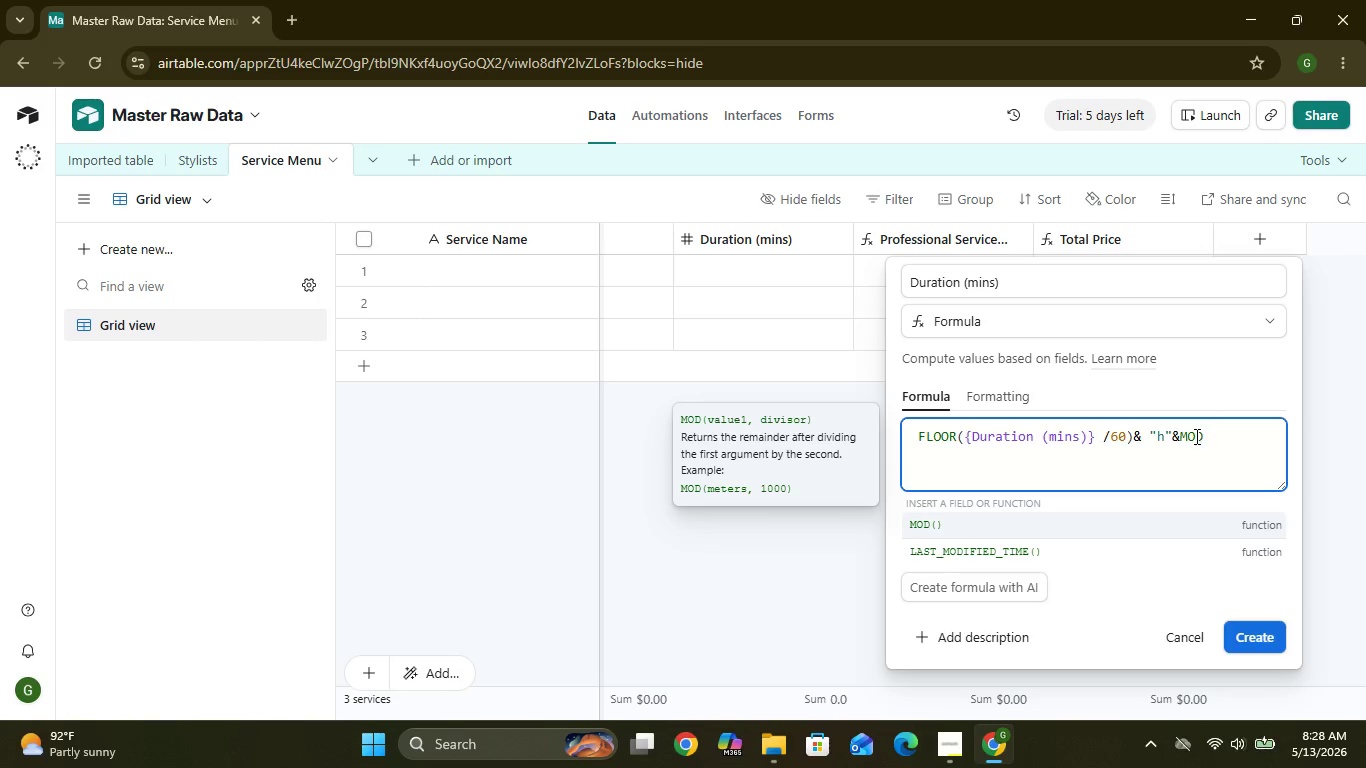 
key(Shift+9)
 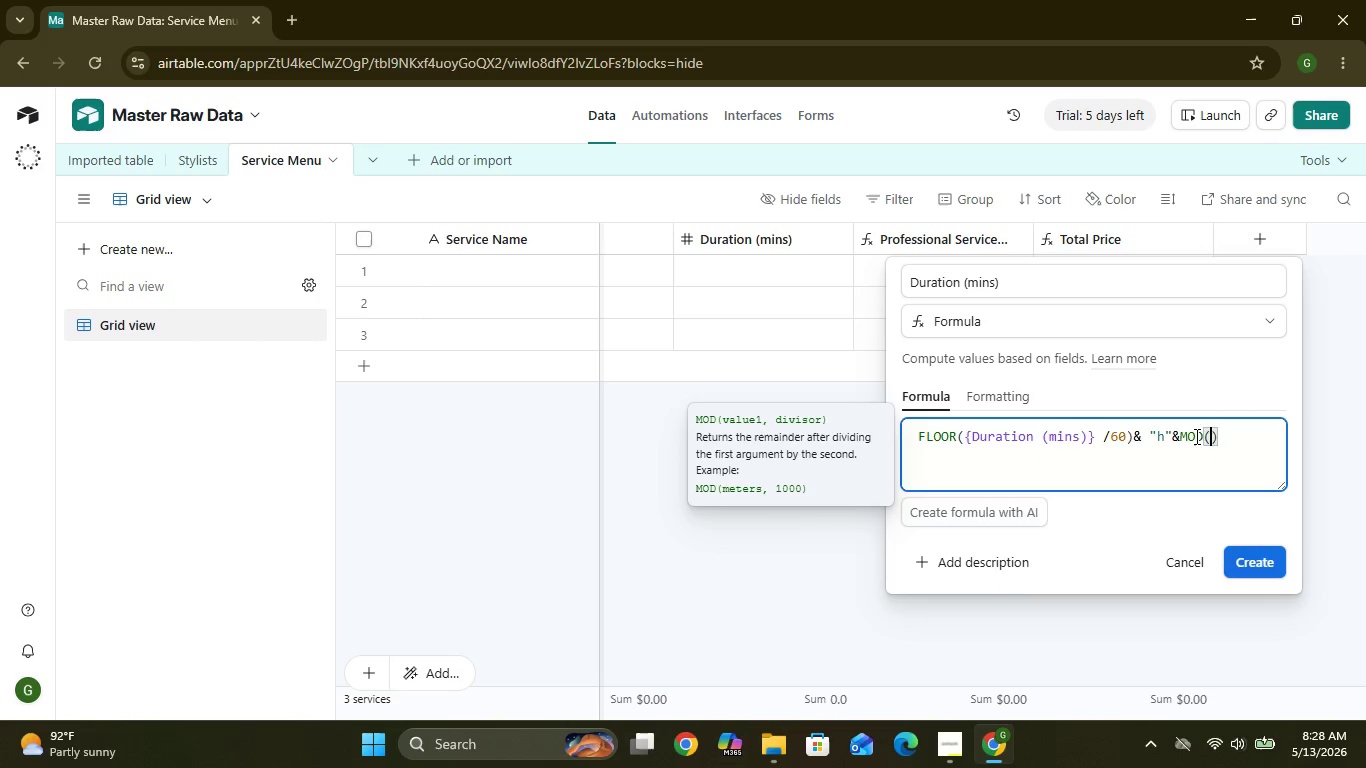 
key(Shift+BracketLeft)
 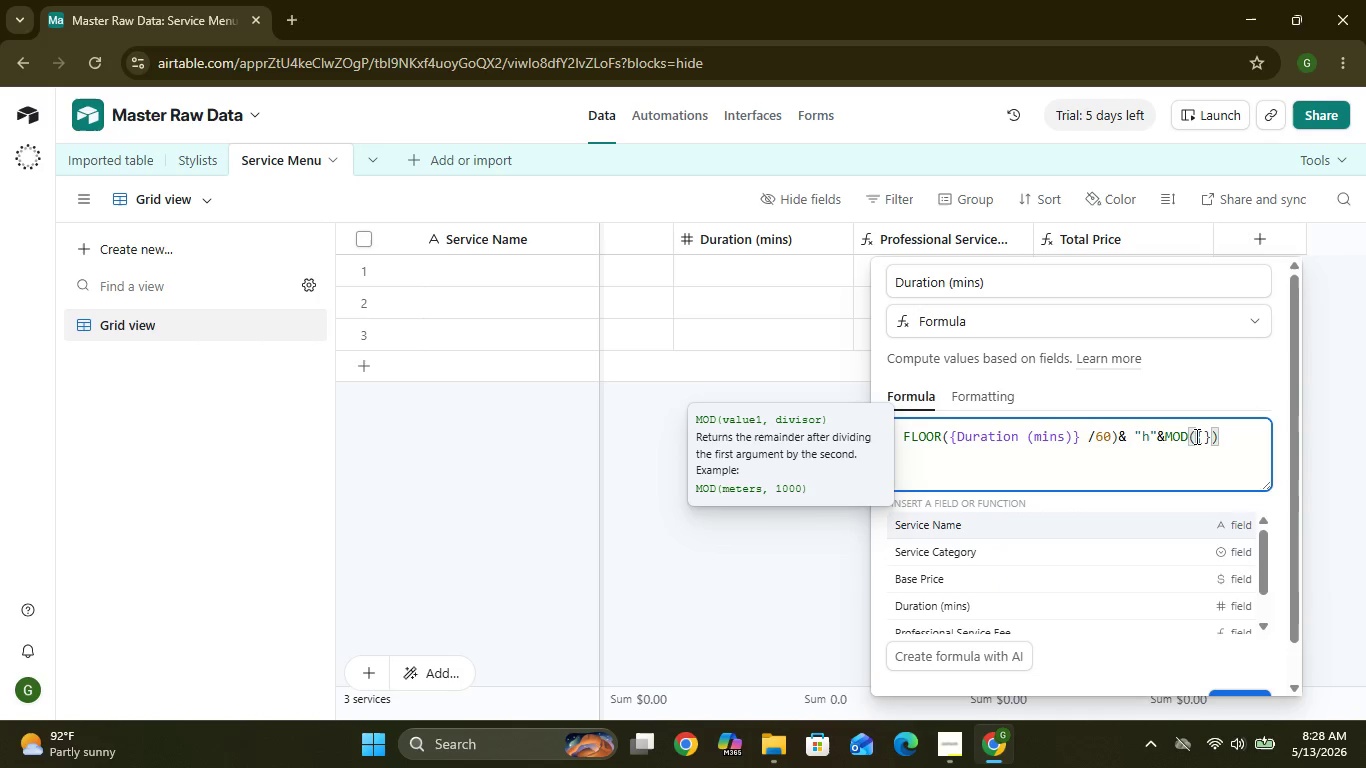 
wait(5.5)
 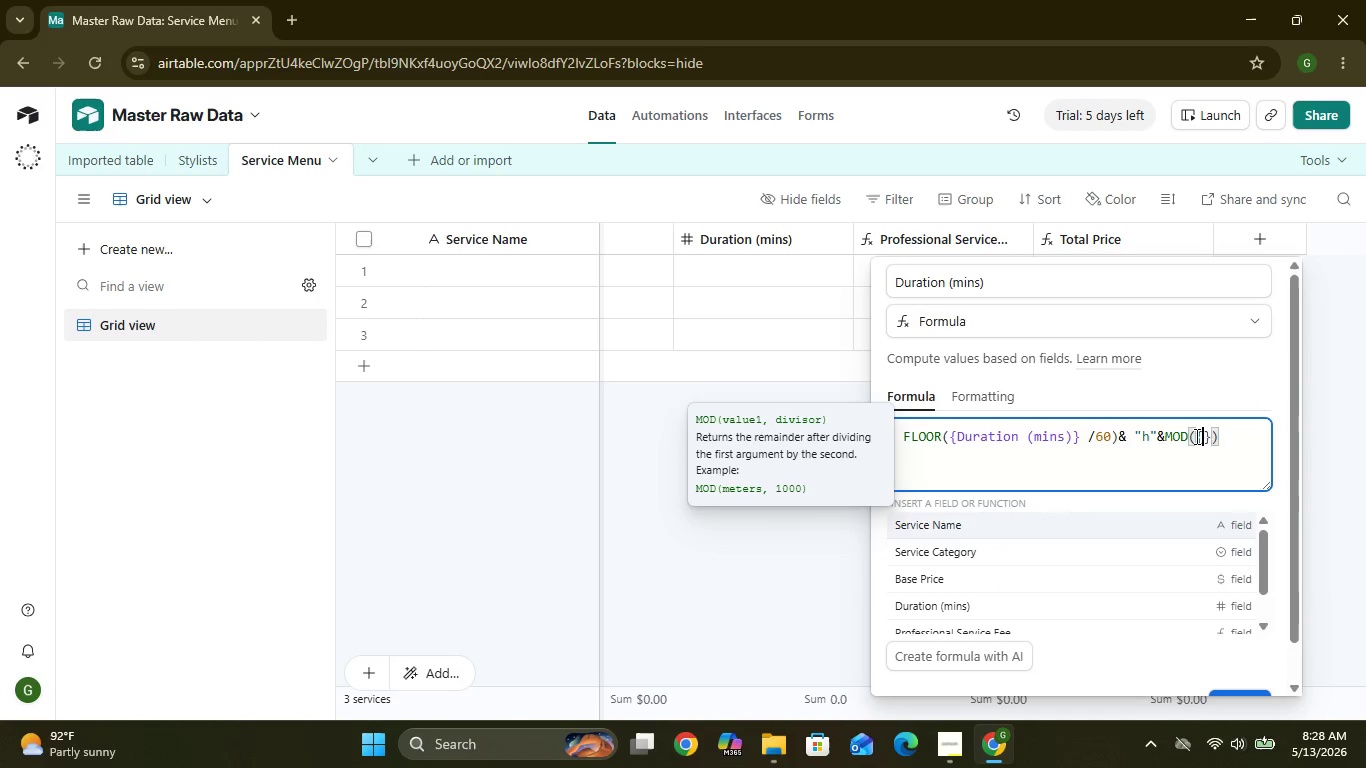 
key(Control+V)
 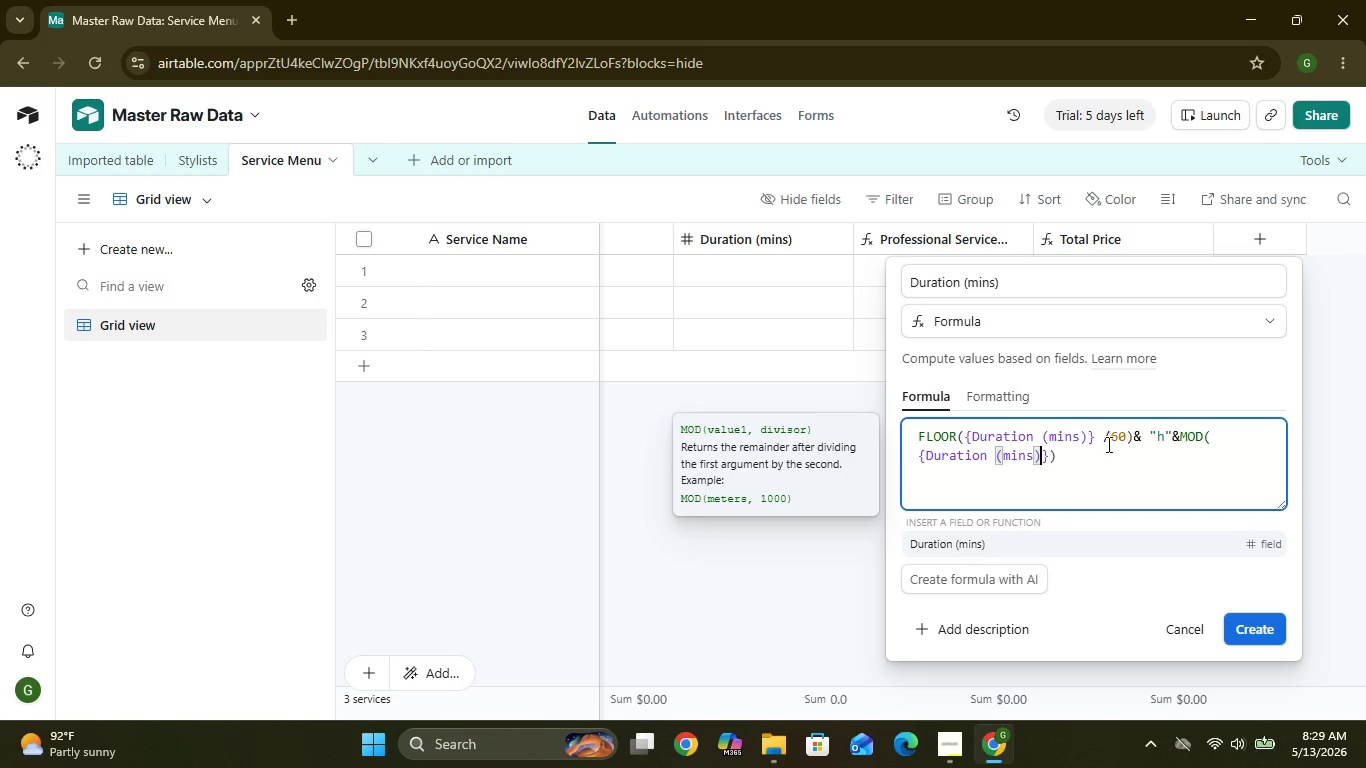 
left_click_drag(start_coordinate=[1044, 455], to_coordinate=[1051, 455])
 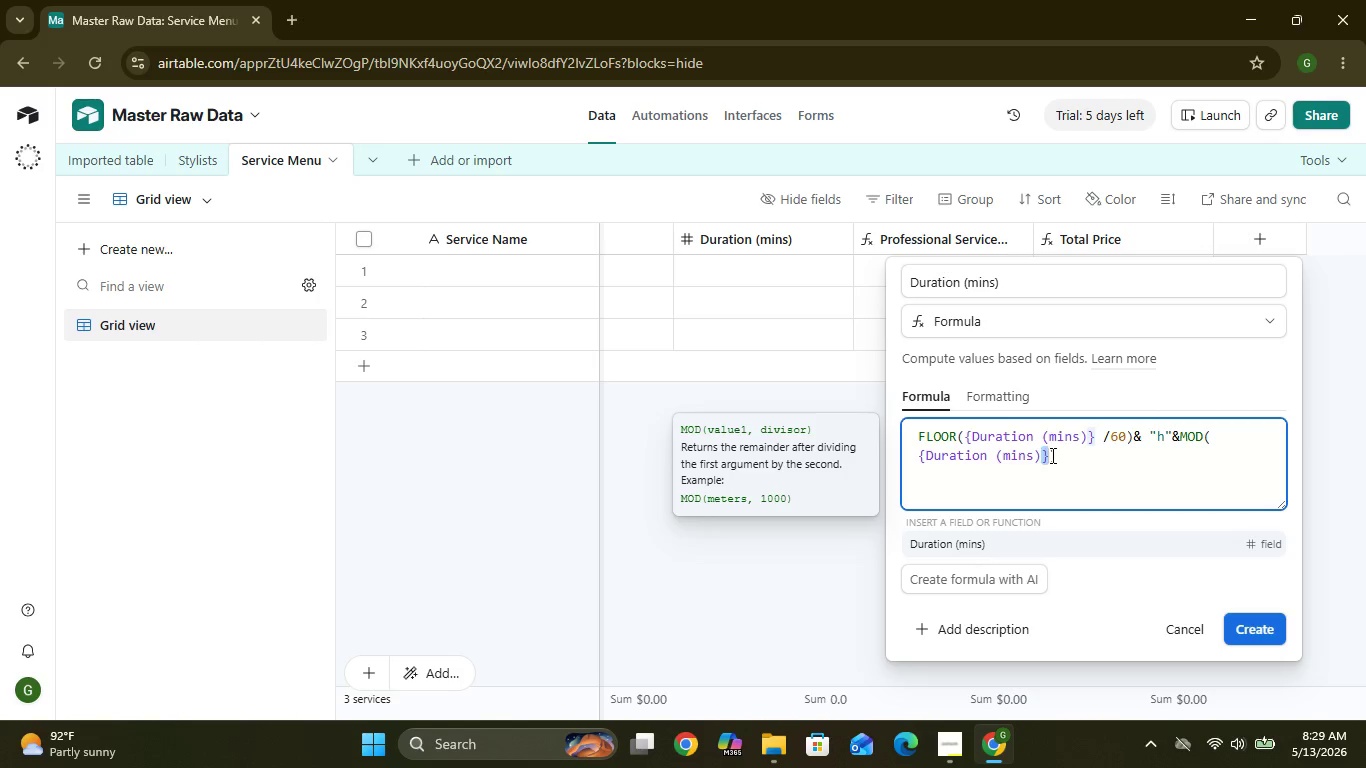 
left_click([1051, 455])
 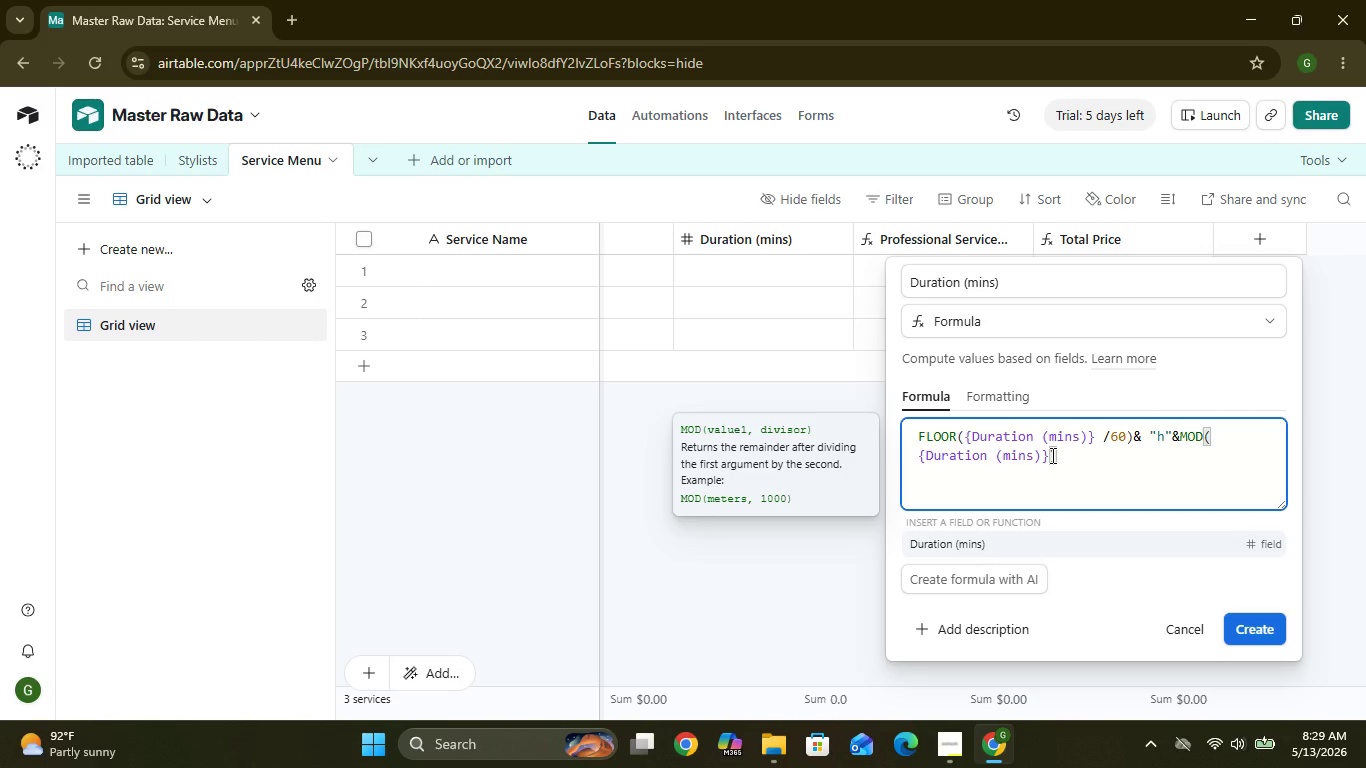 
key(Comma)
 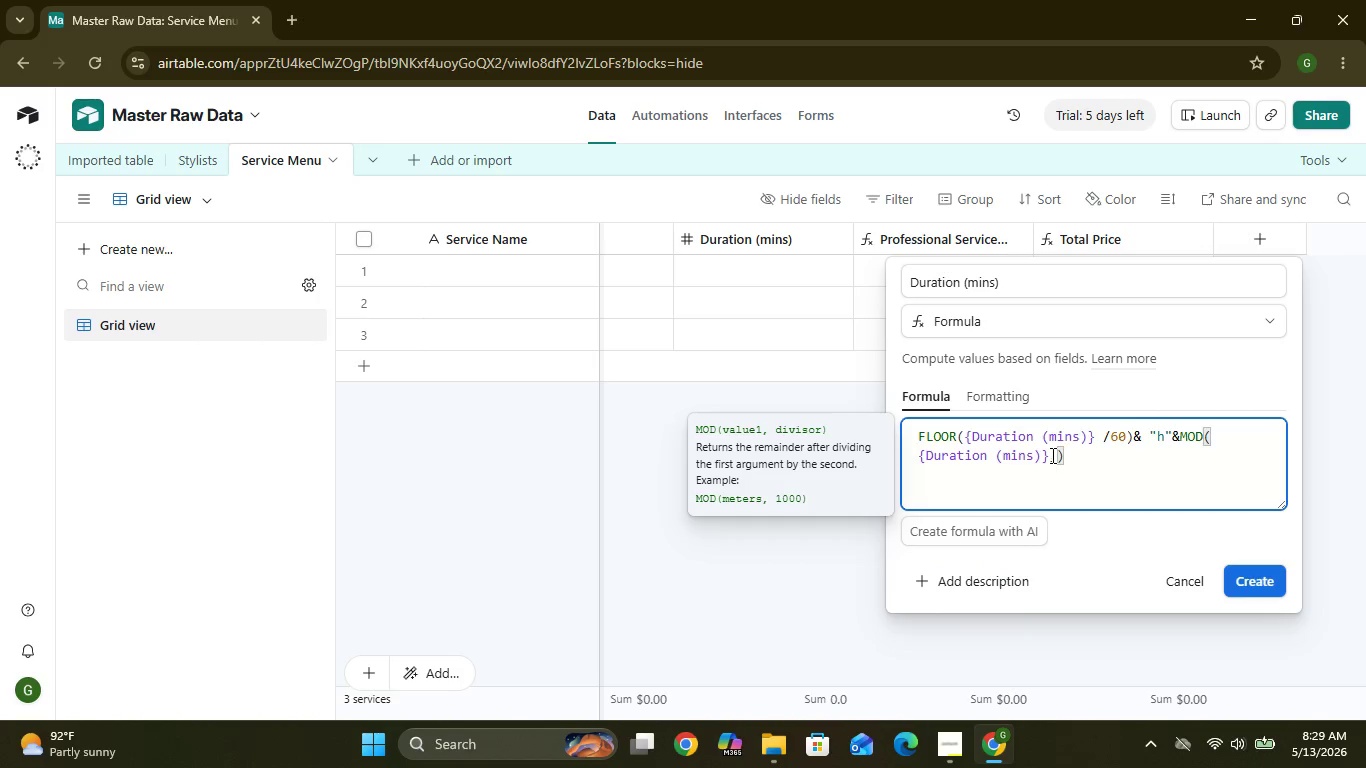 
type(60)
 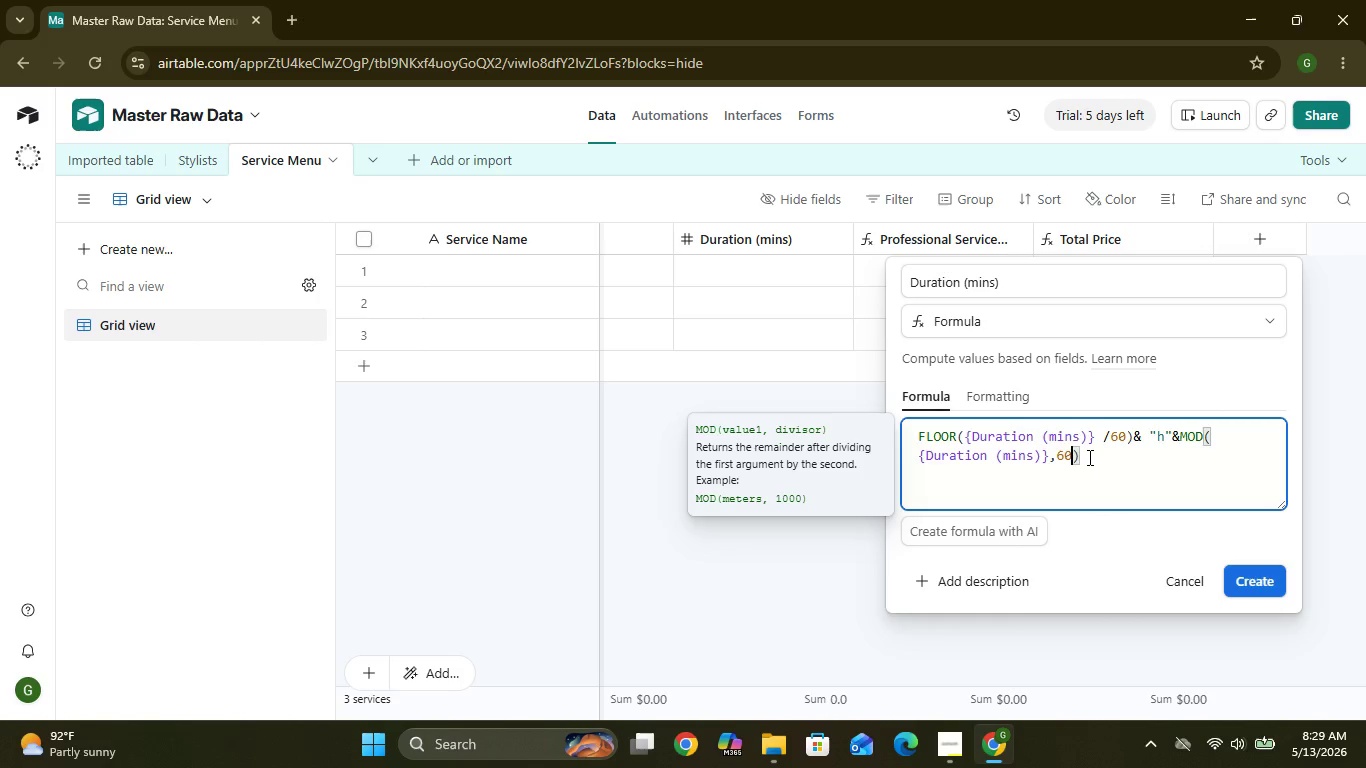 
left_click([1090, 458])
 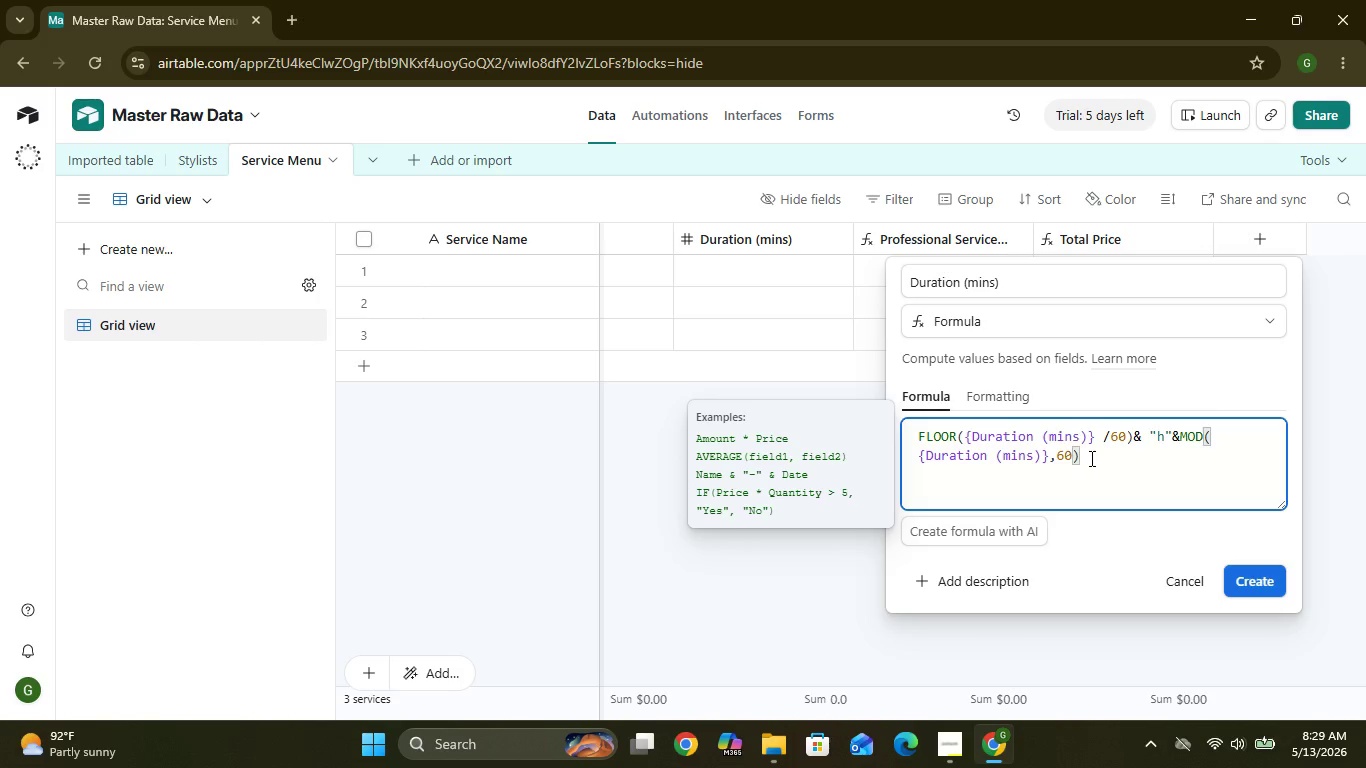 
key(Shift+7)
 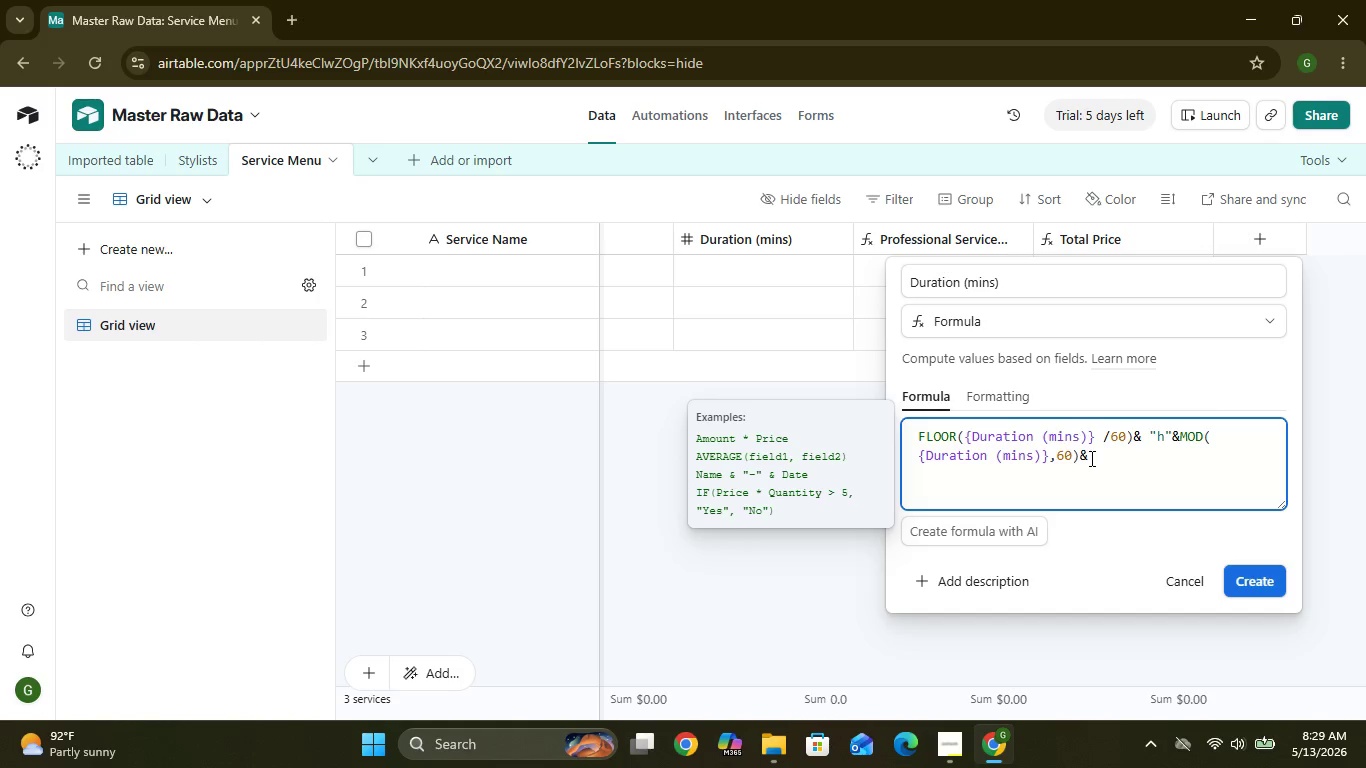 
key(Shift+Quote)
 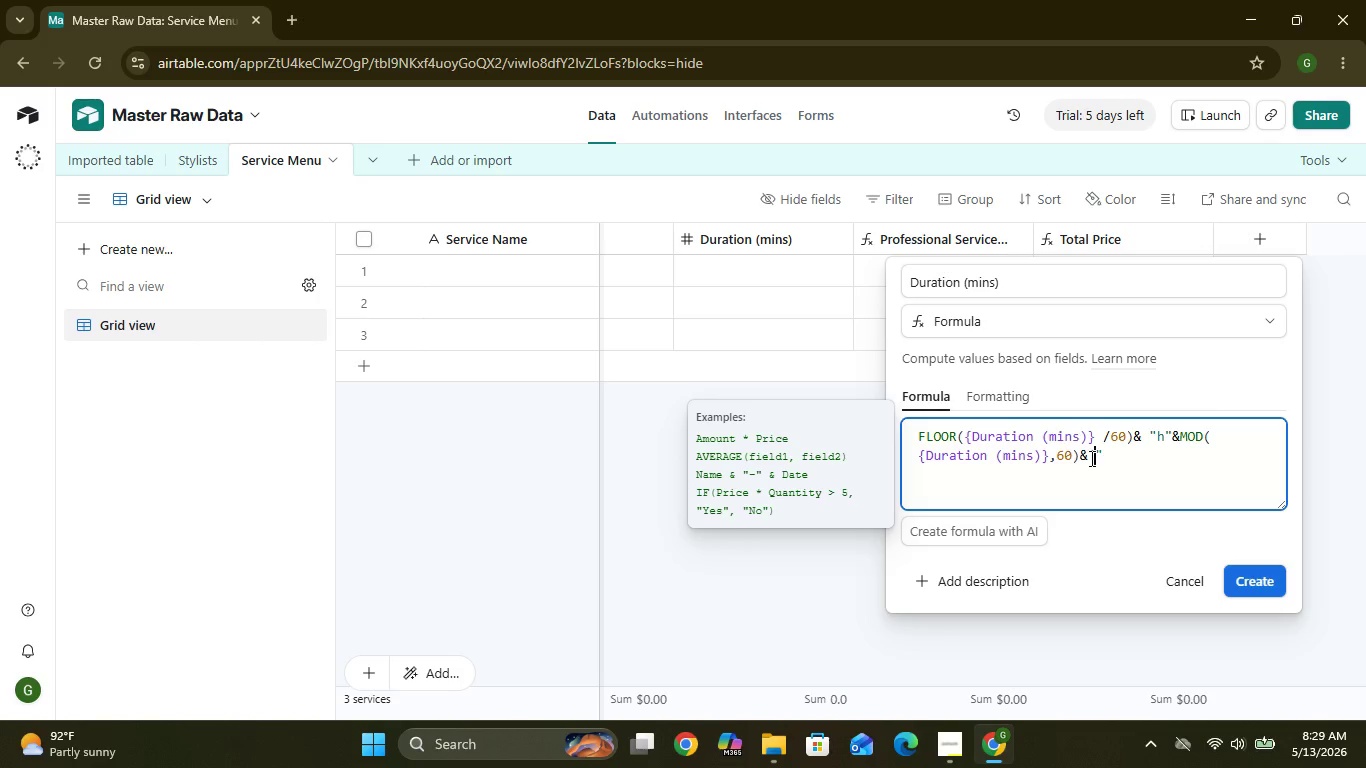 
key(M)
 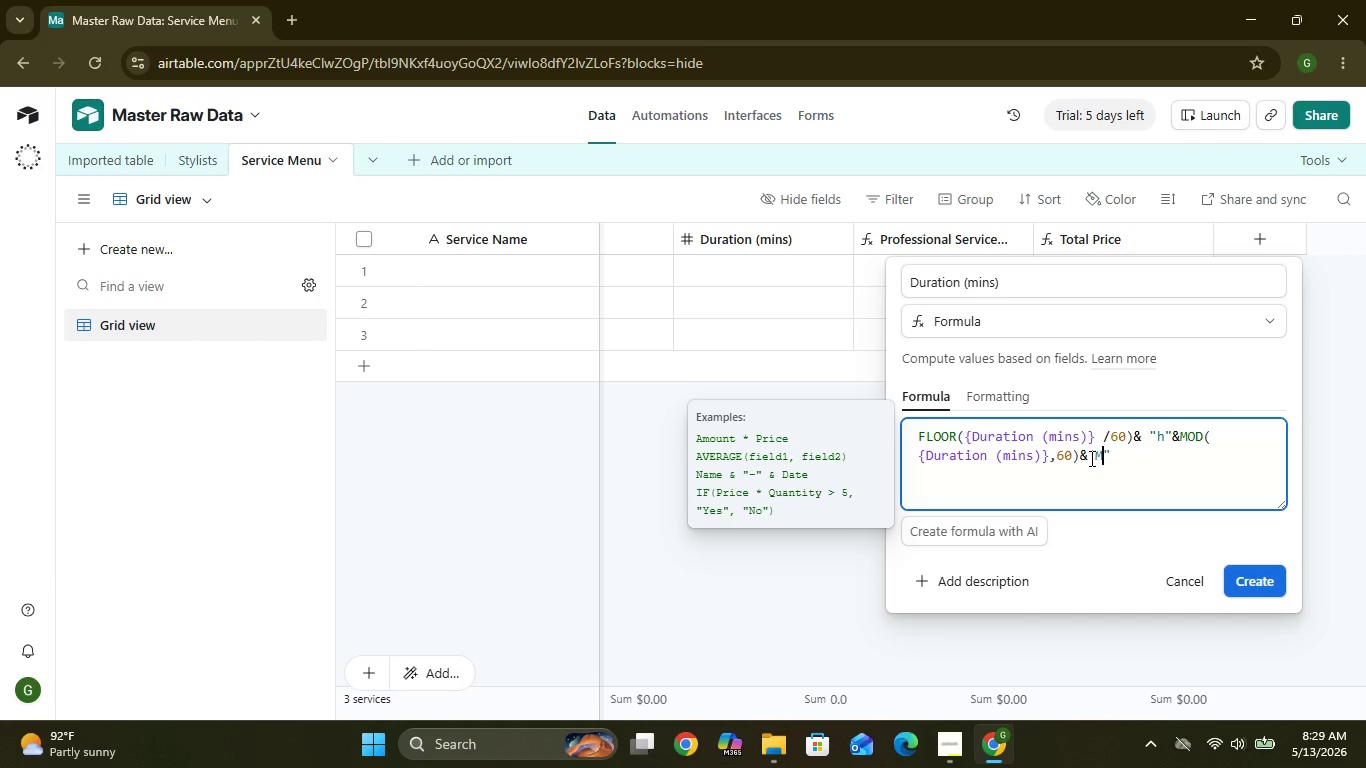 
key(Backspace)
 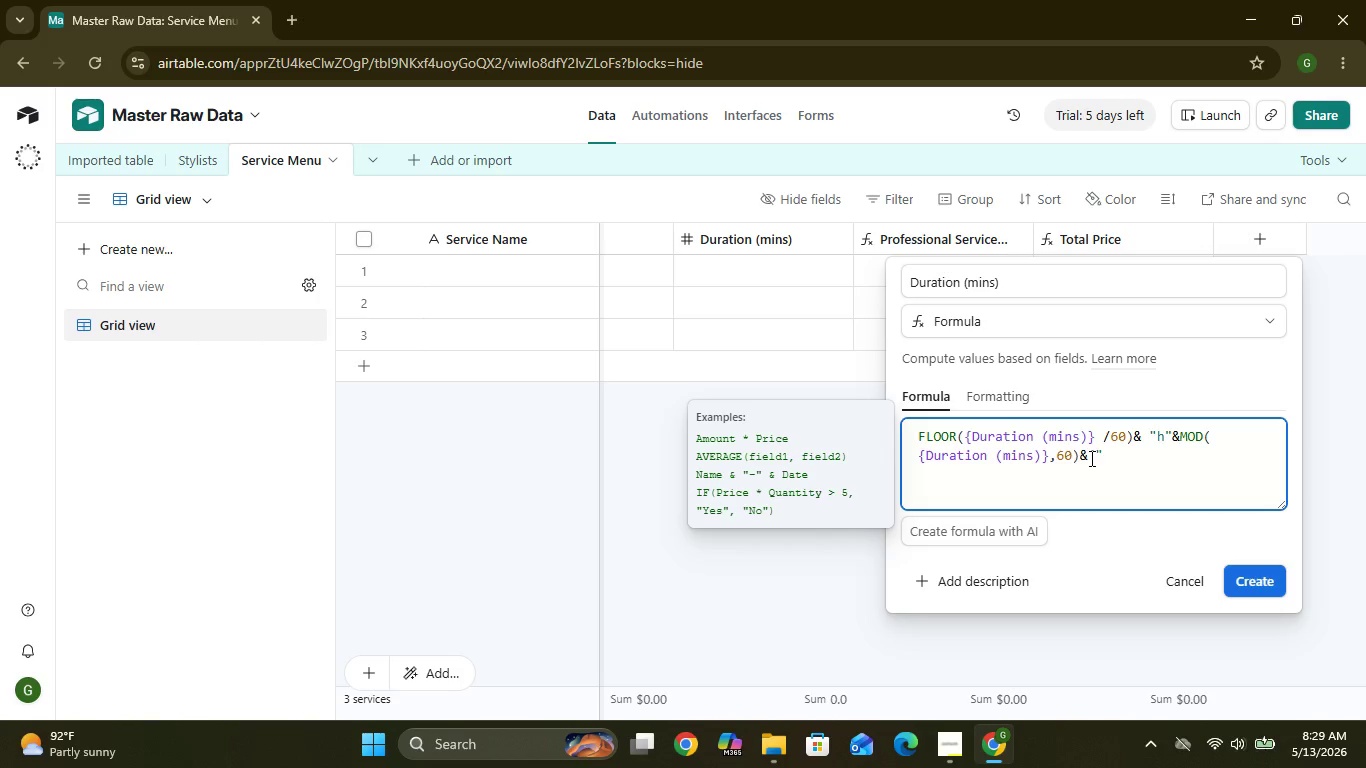 
key(CapsLock)
 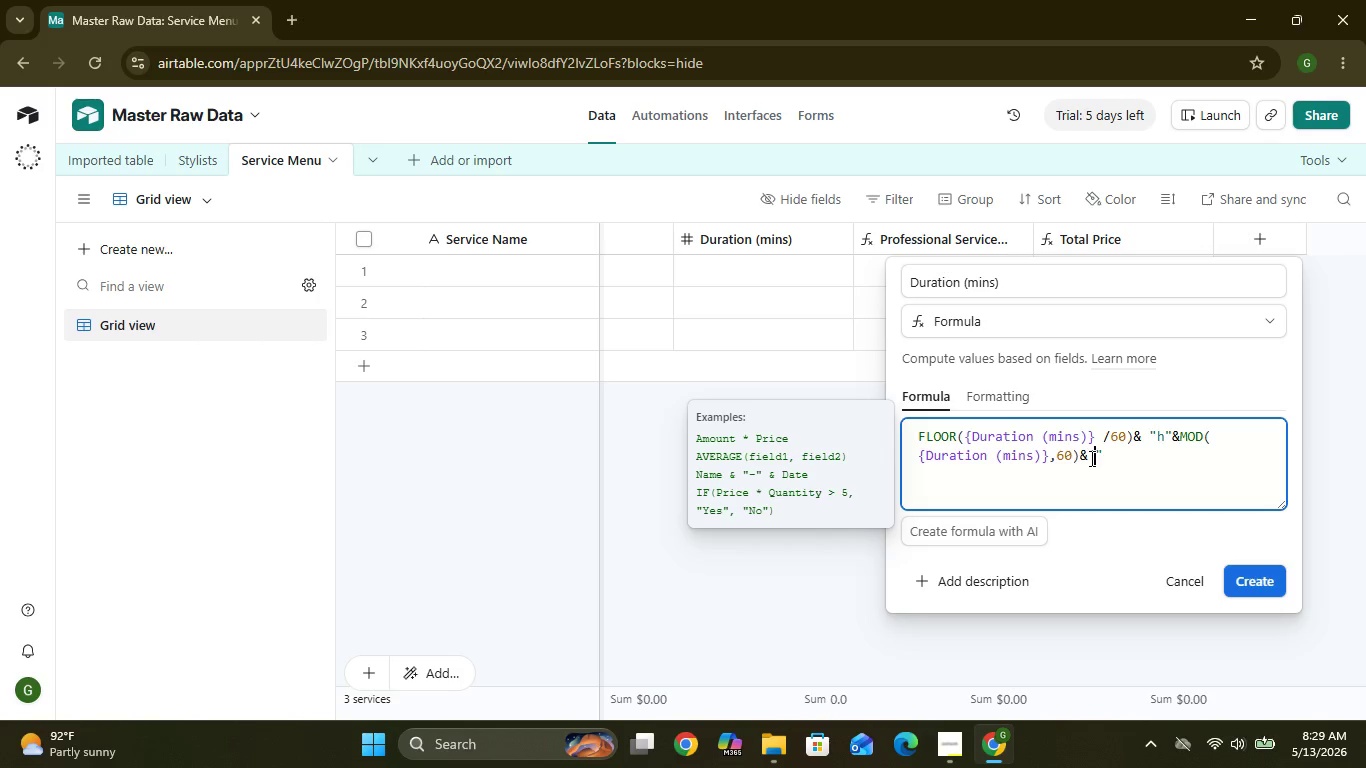 
key(M)
 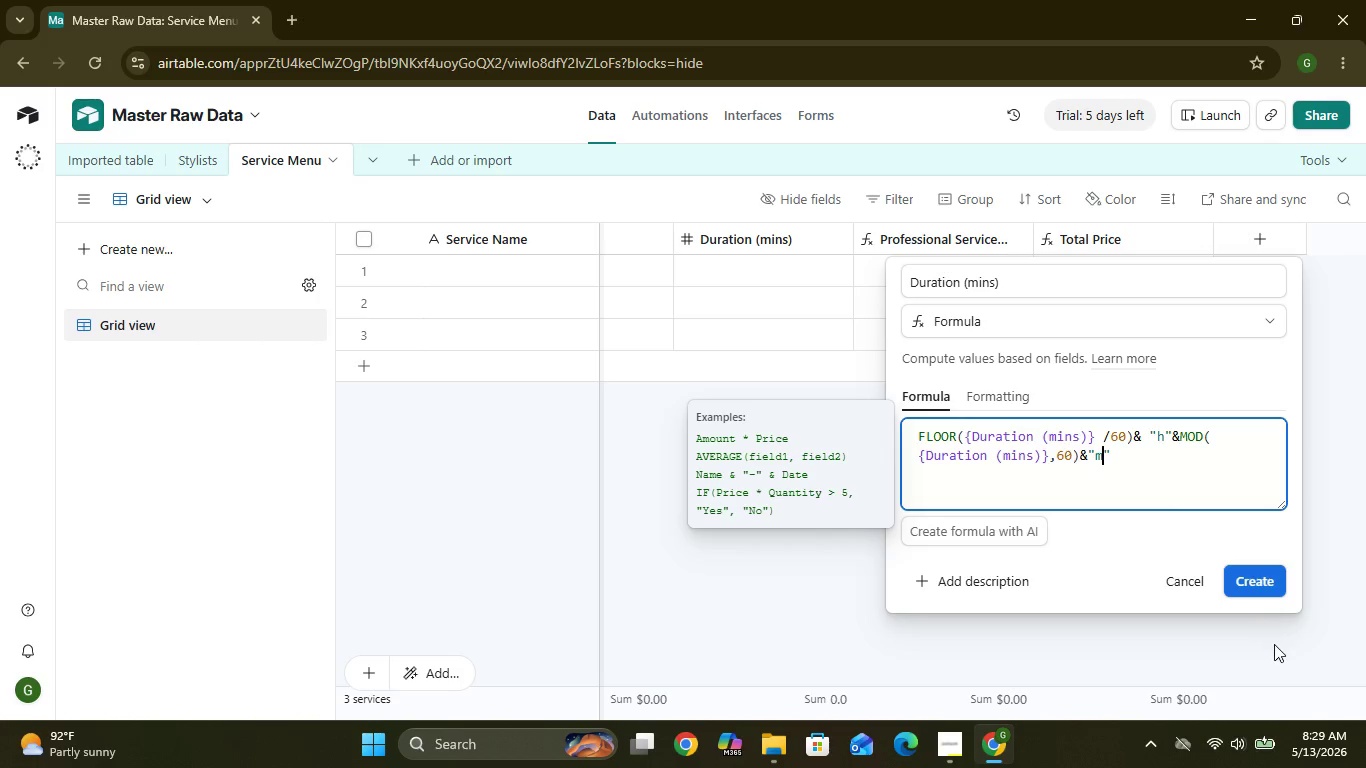 
left_click([1262, 584])
 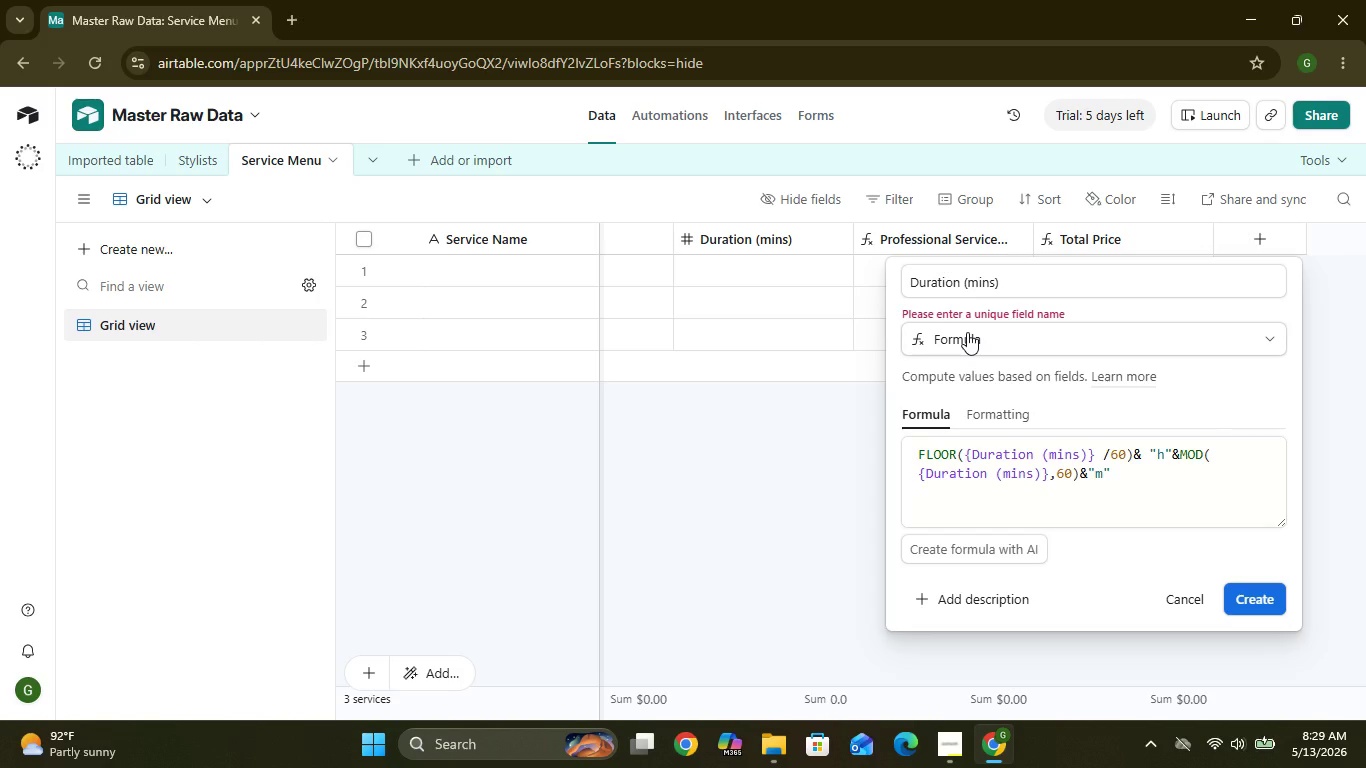 
wait(17.14)
 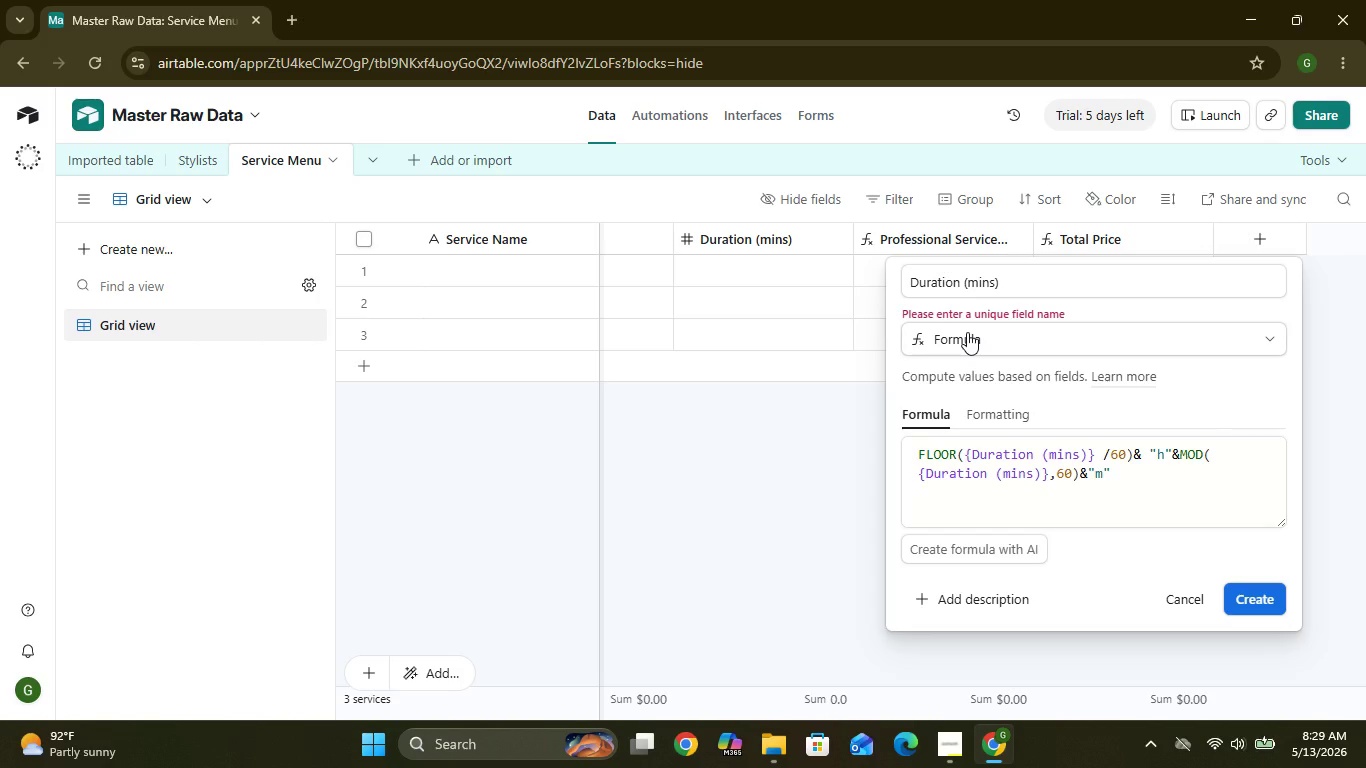 
left_click([1005, 285])
 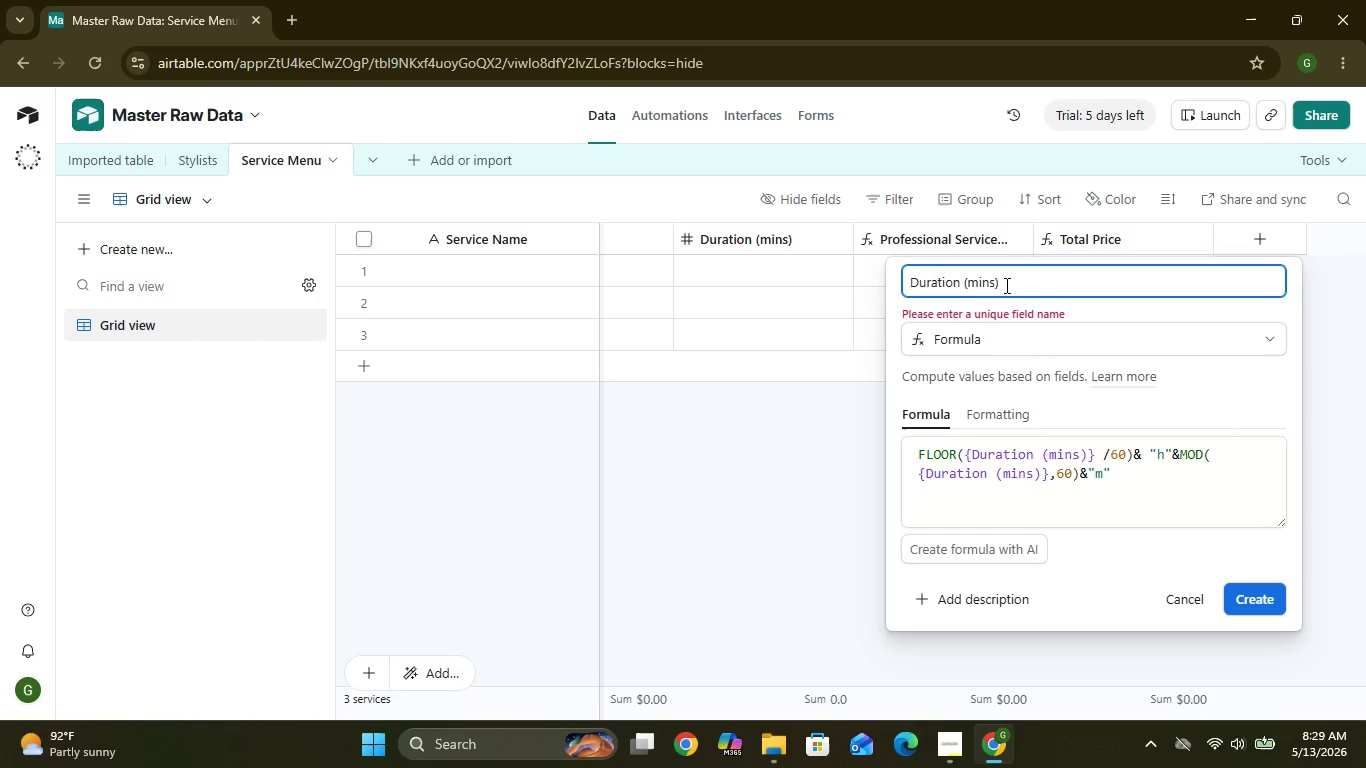 
key(Backspace)
 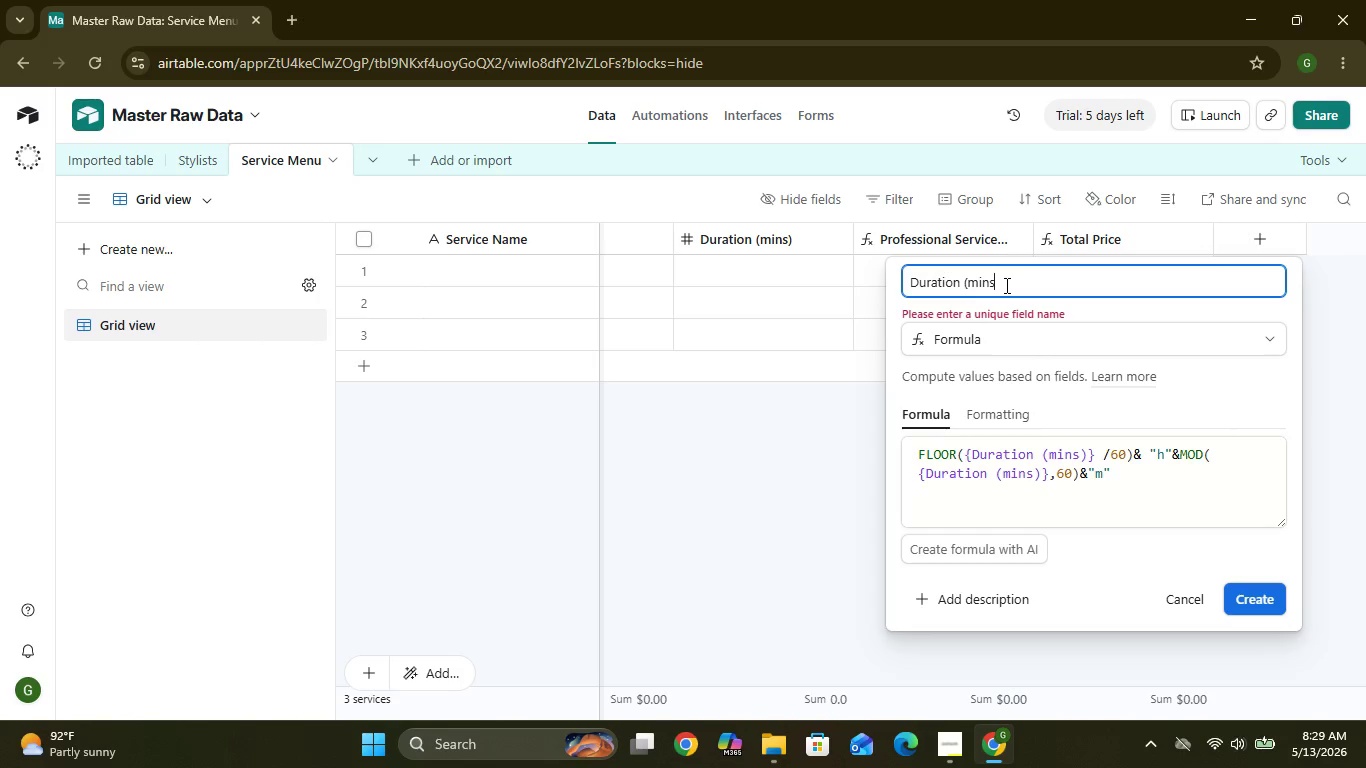 
key(Backspace)
 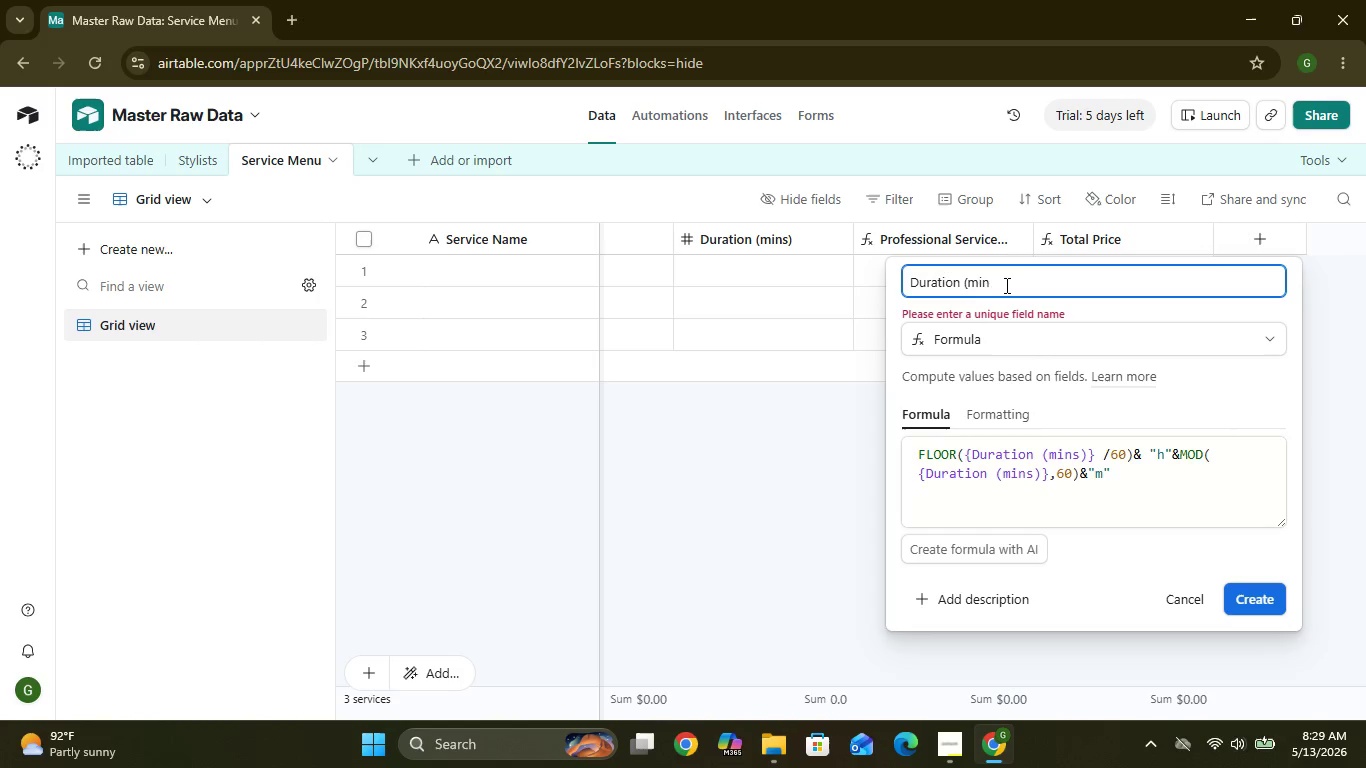 
key(Backspace)
 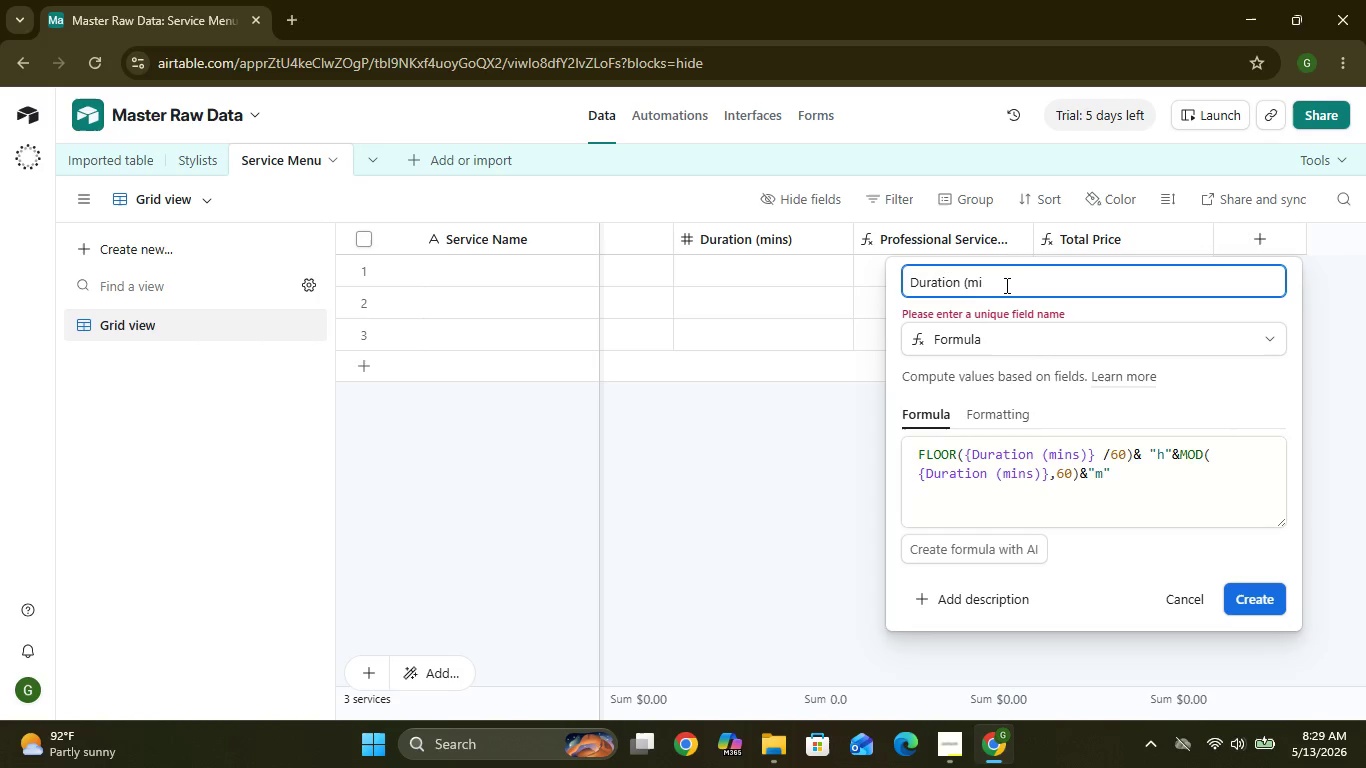 
key(Backspace)
 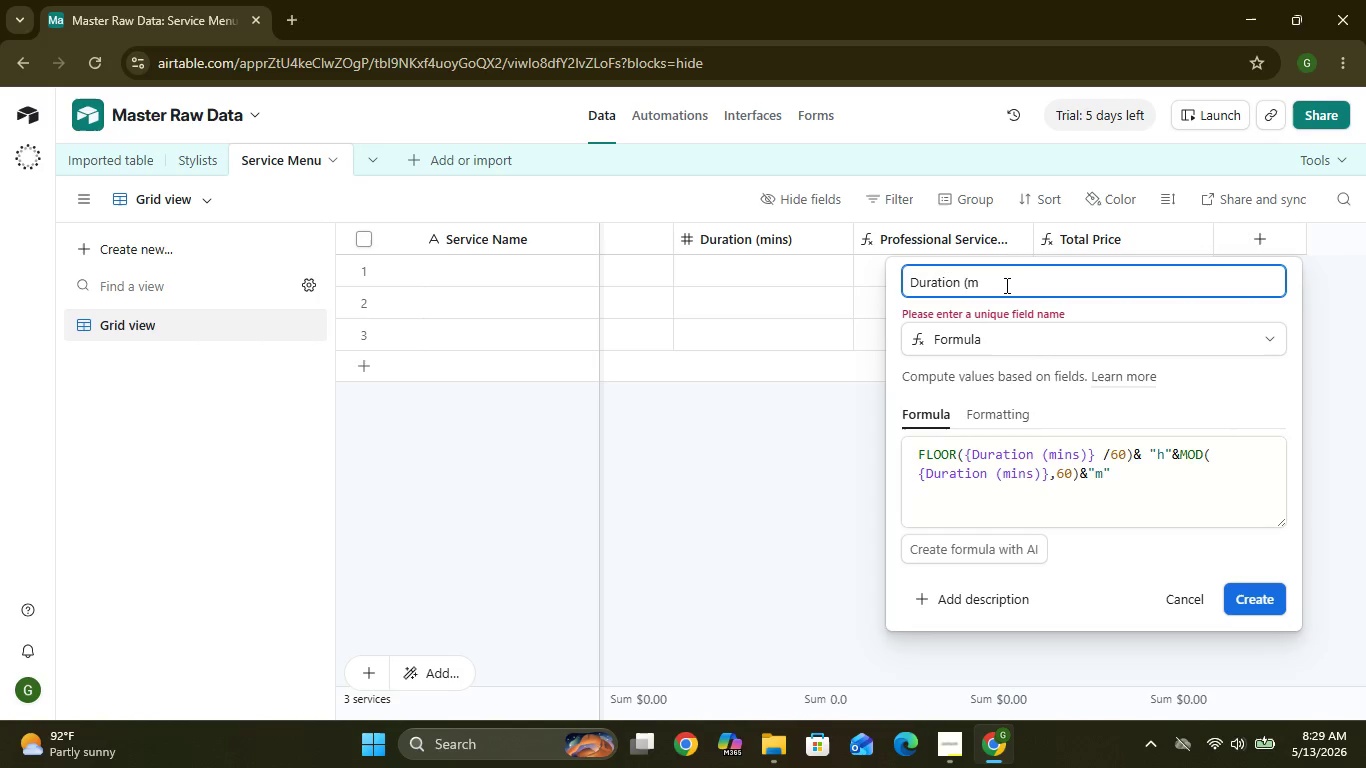 
key(Backspace)
 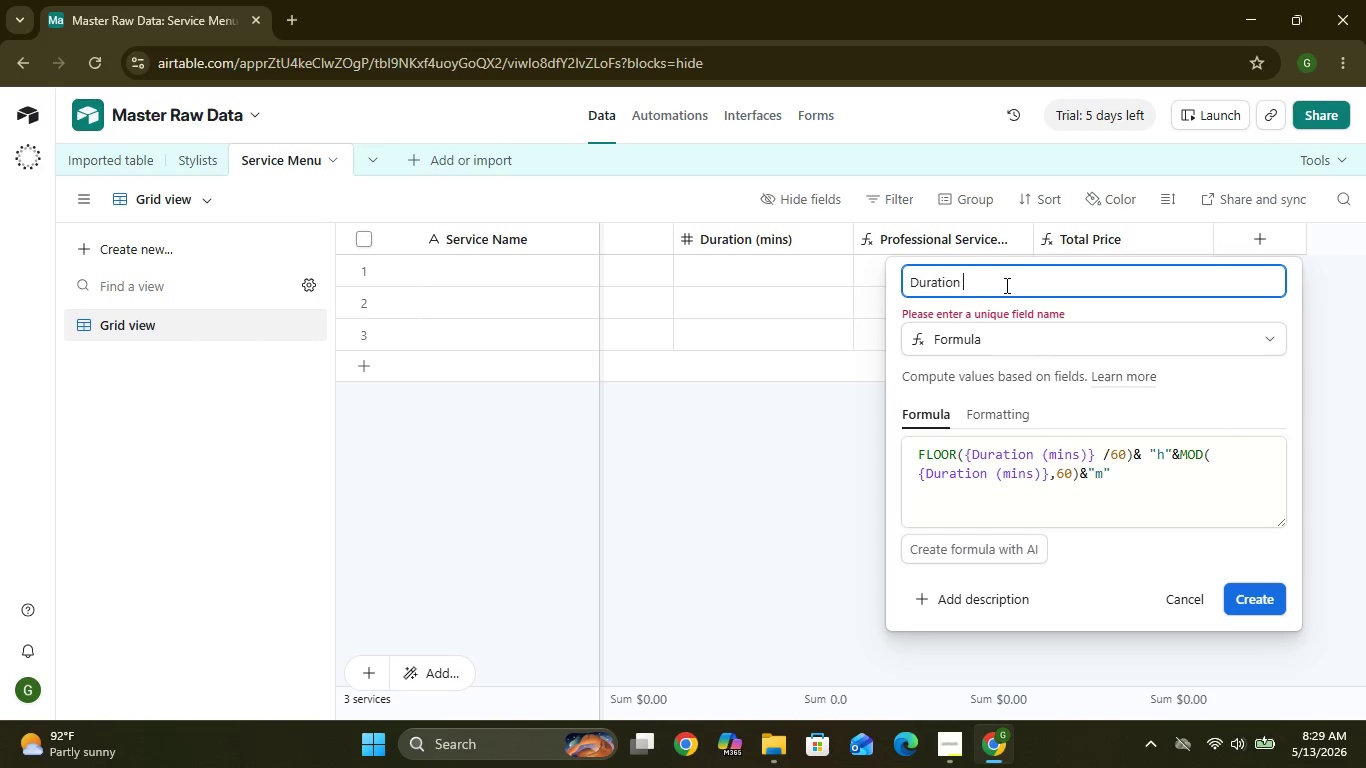 
key(Backspace)
 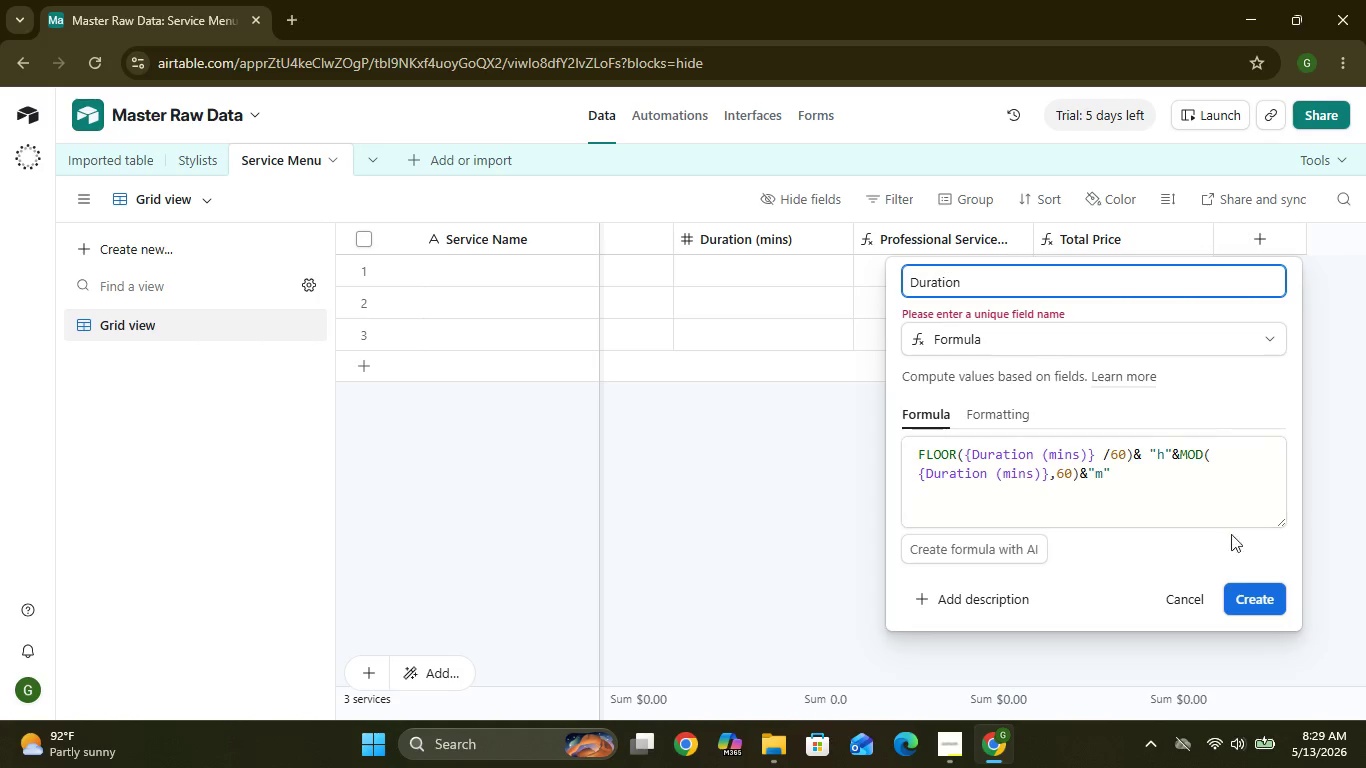 
left_click([1248, 609])
 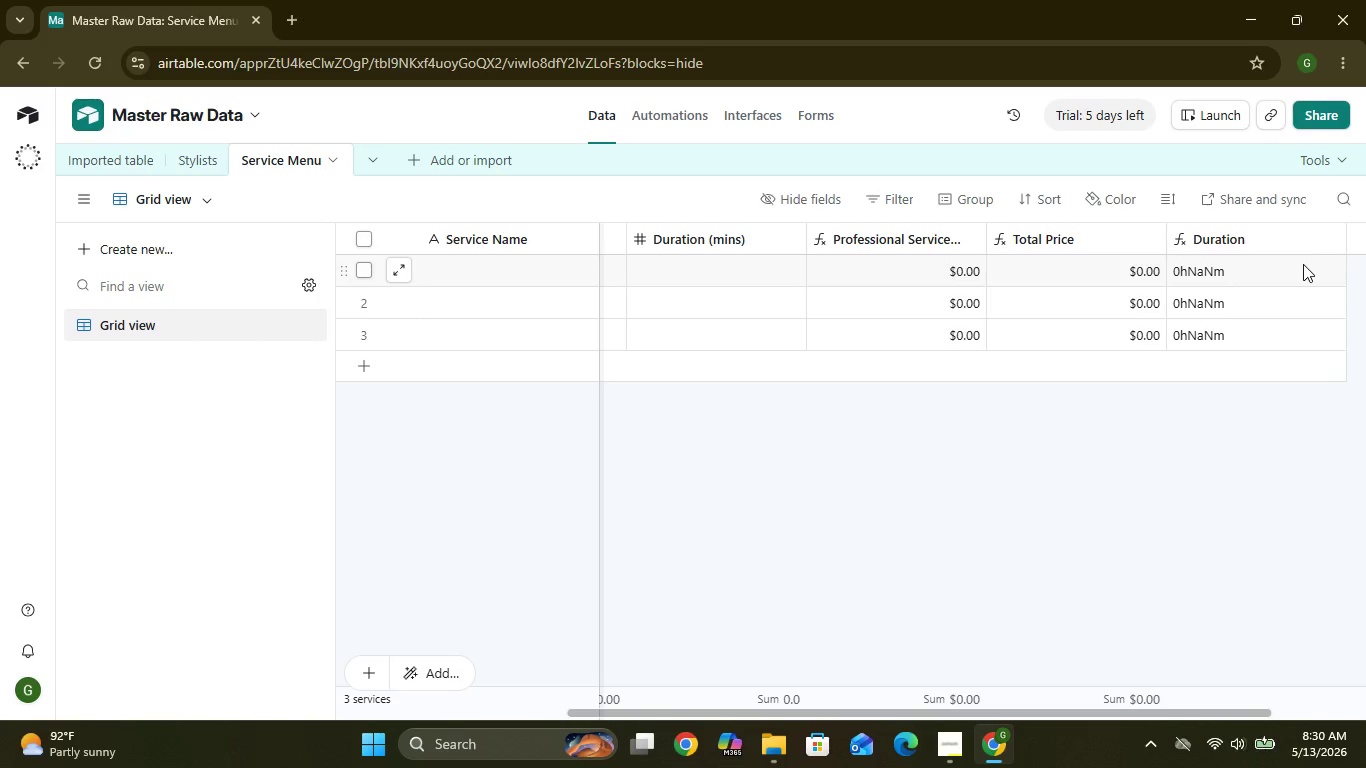 
wait(30.59)
 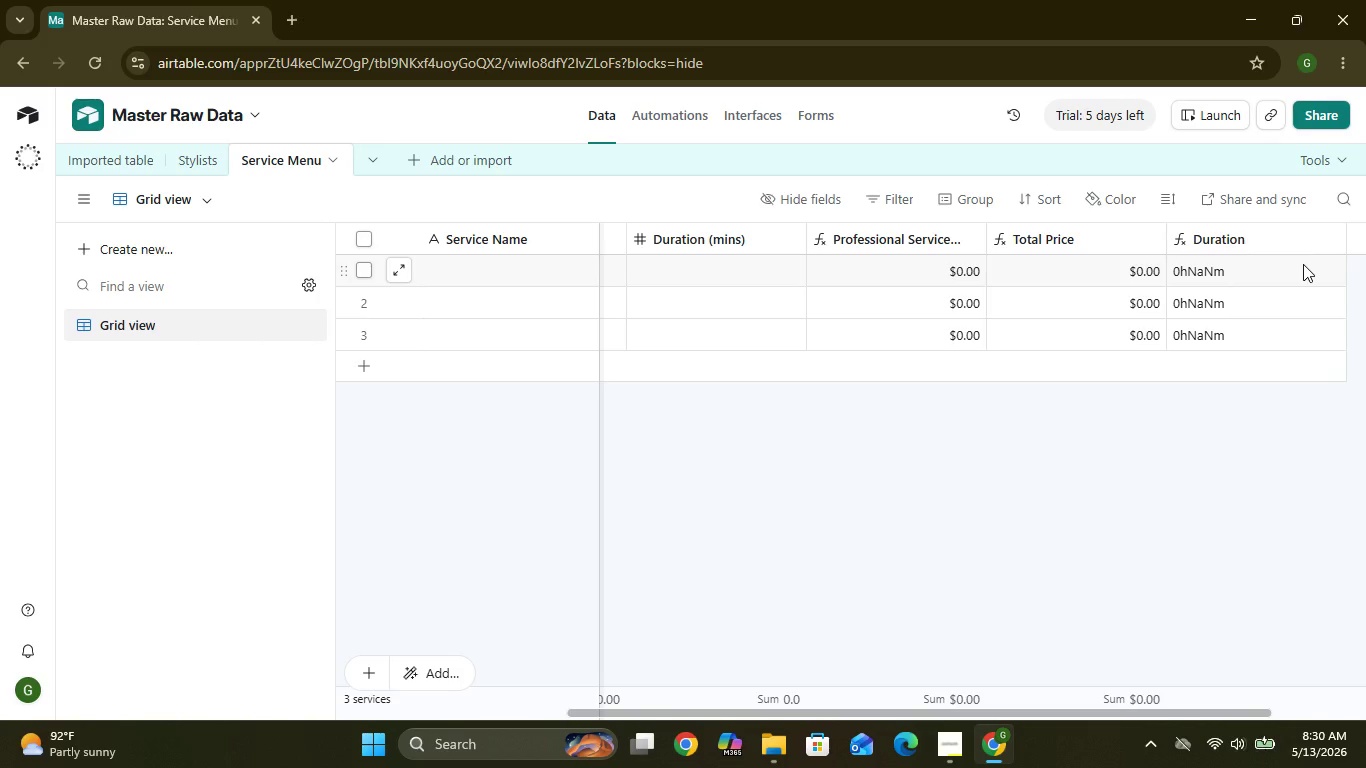 
left_click([405, 158])
 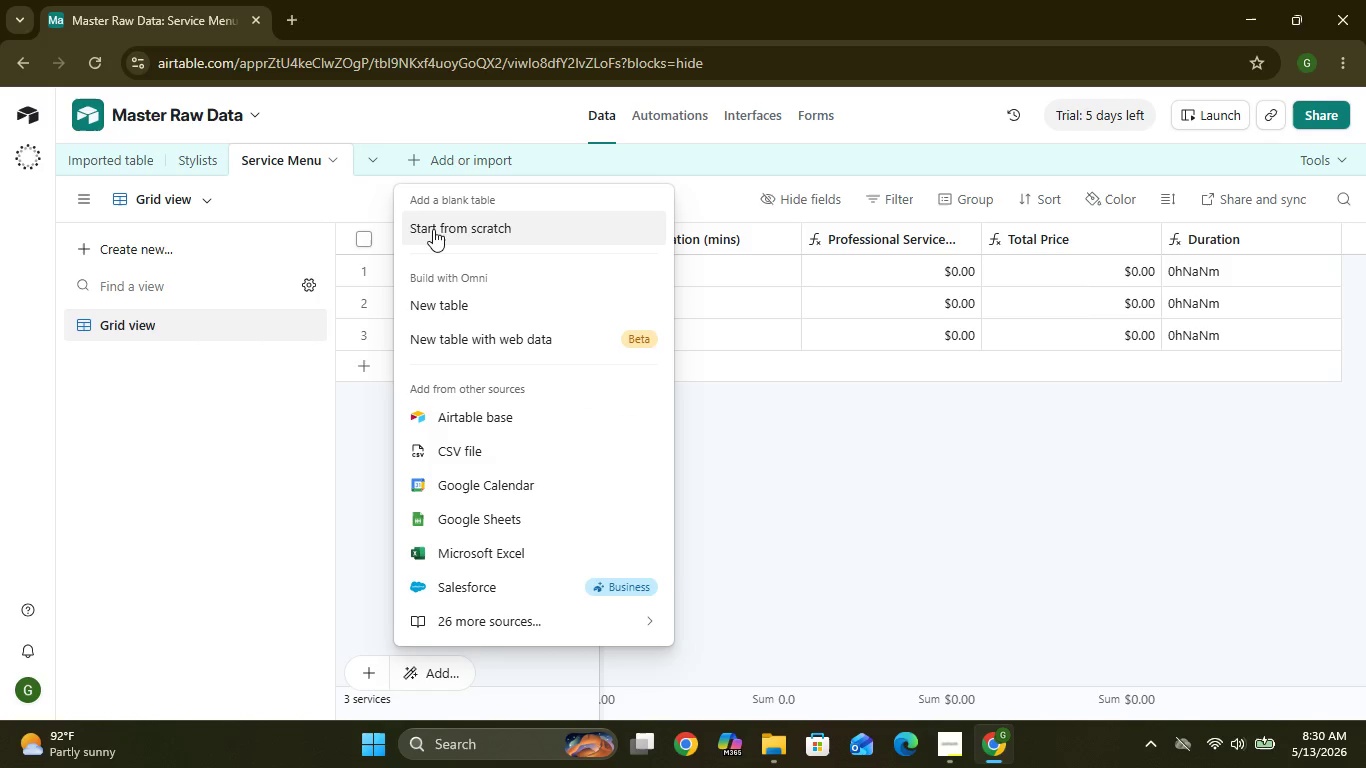 
left_click([433, 233])
 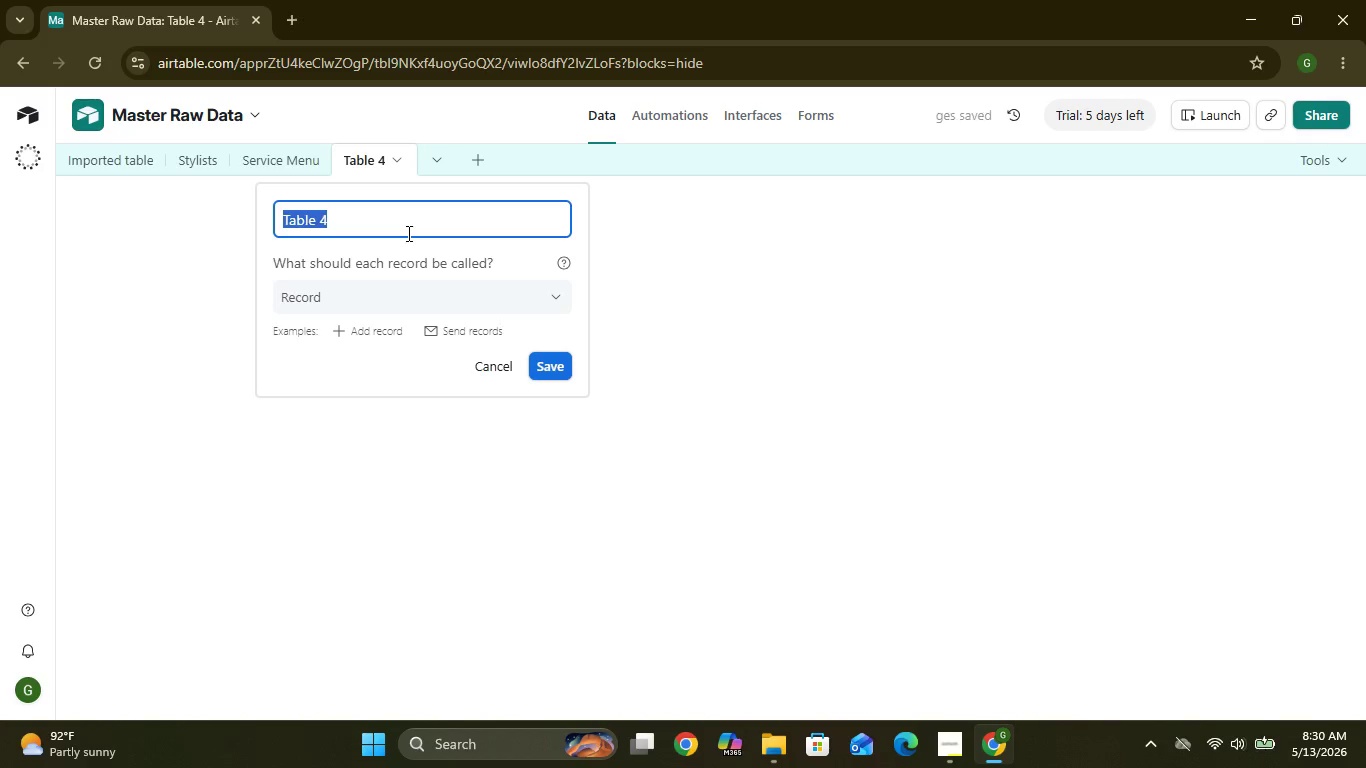 
key(Backspace)
 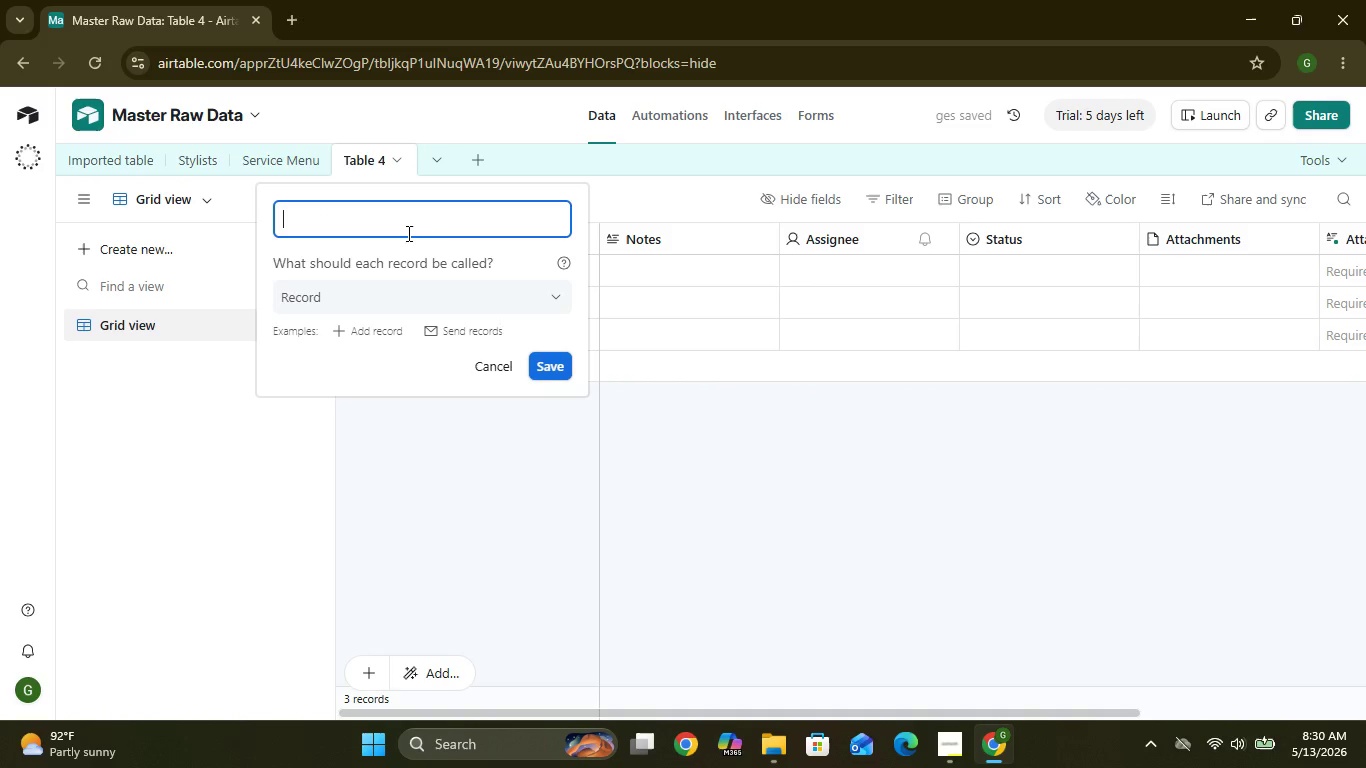 
type(Back-Bar Inventory)
 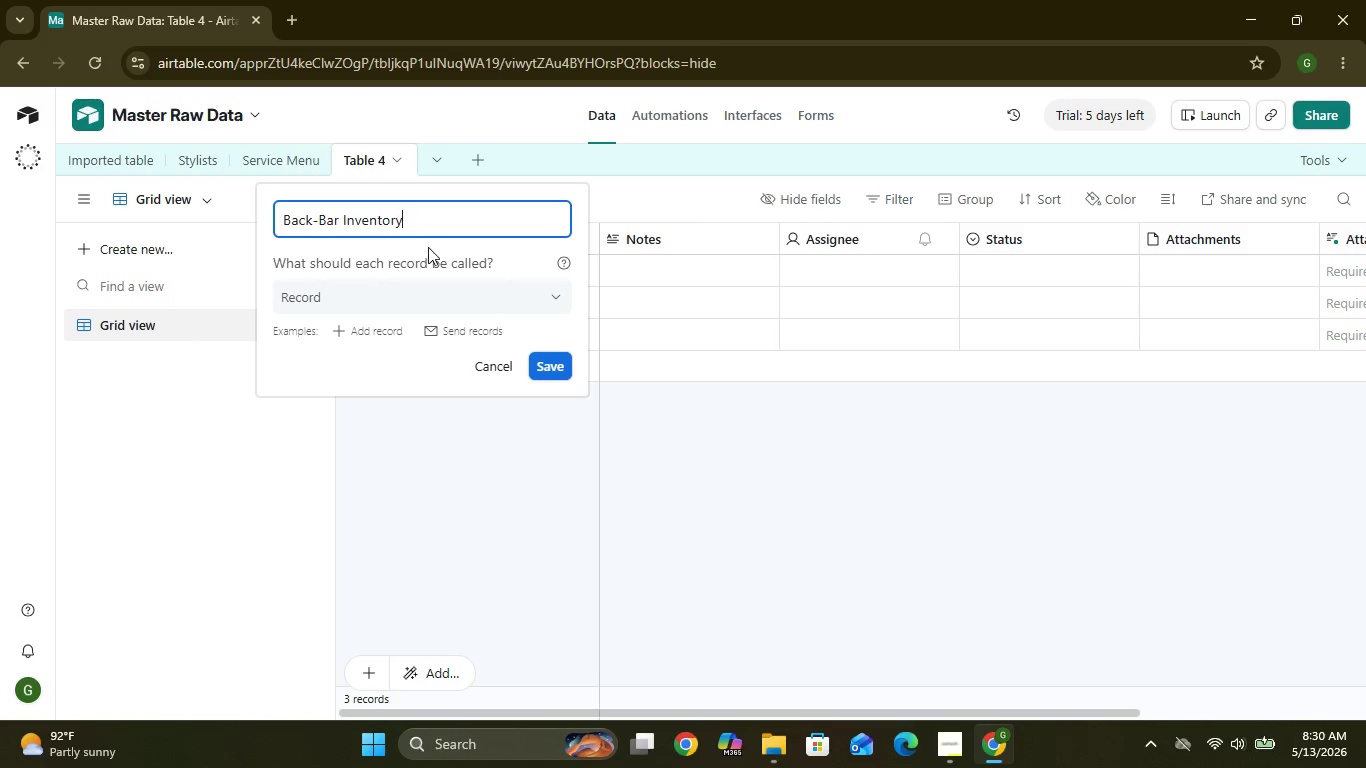 
wait(8.38)
 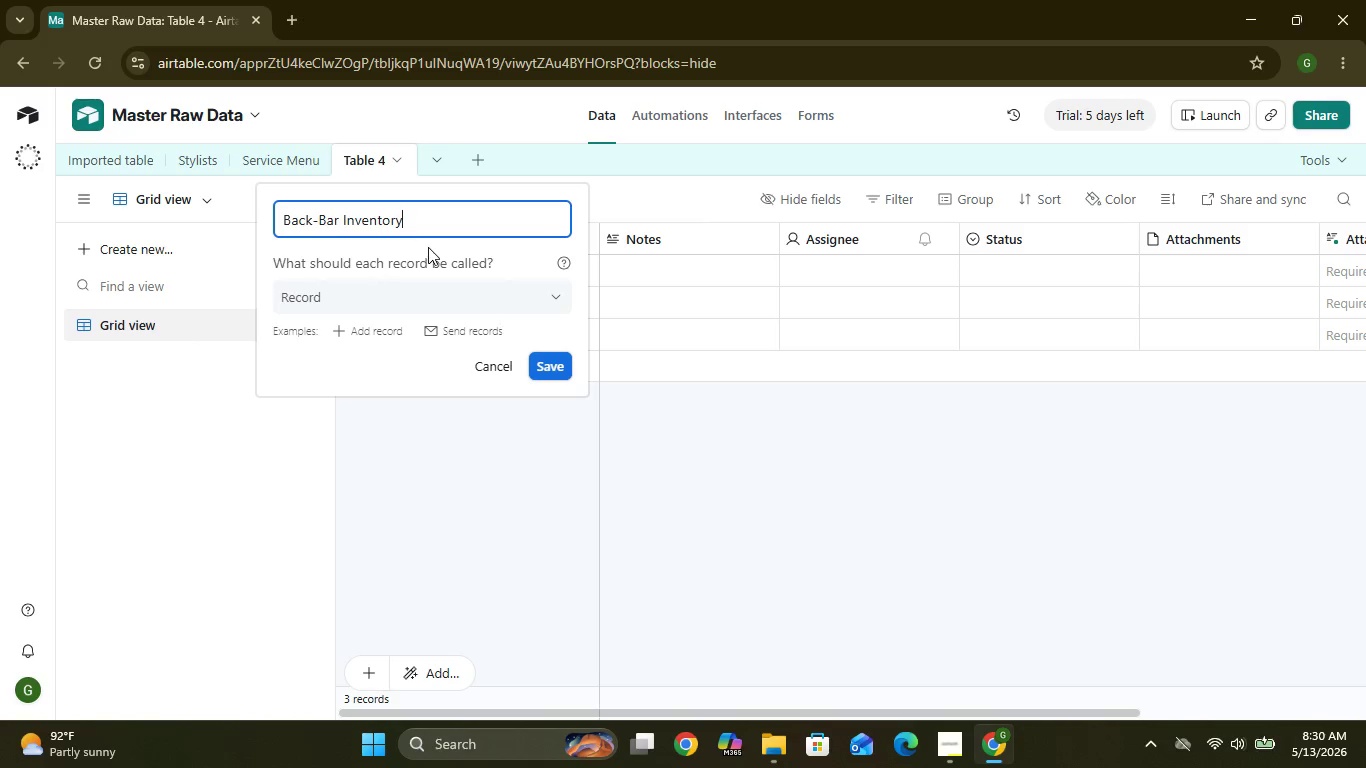 
key(Enter)
 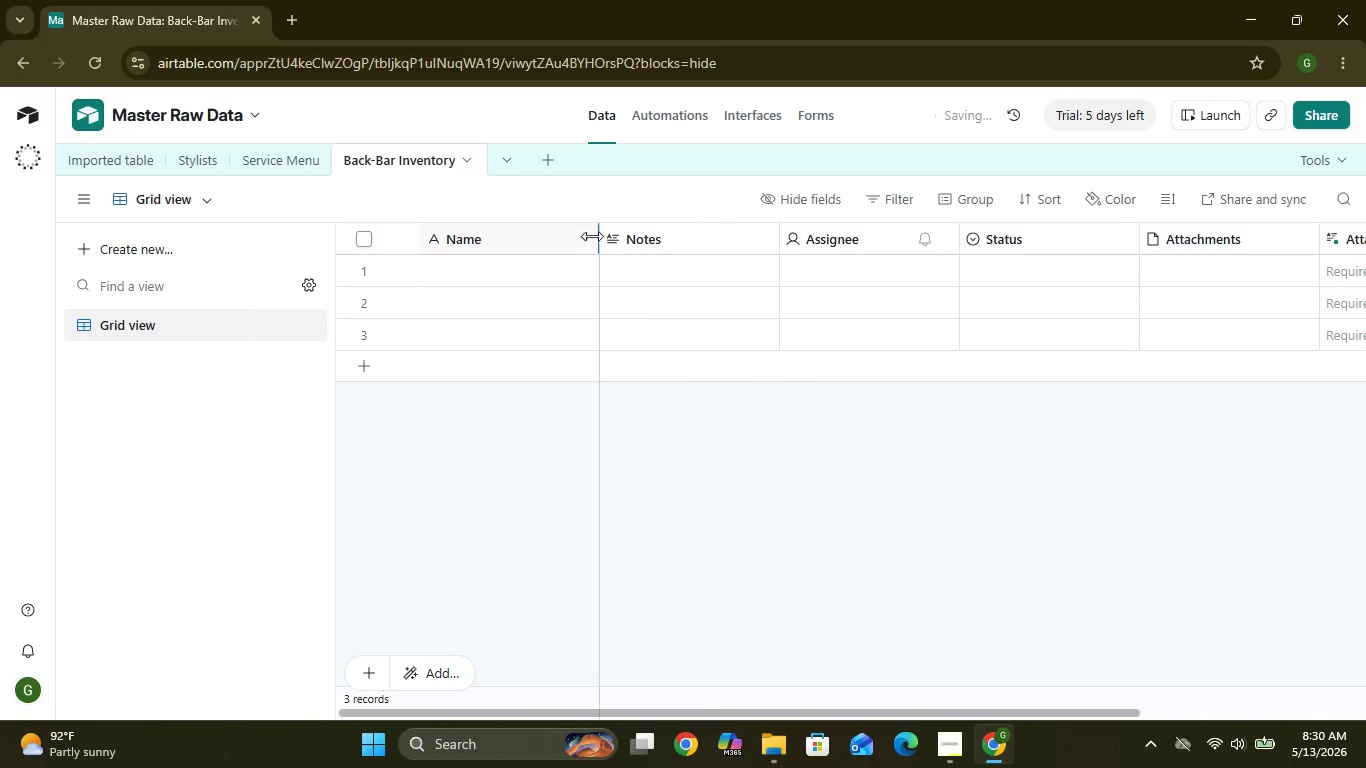 
left_click([587, 246])
 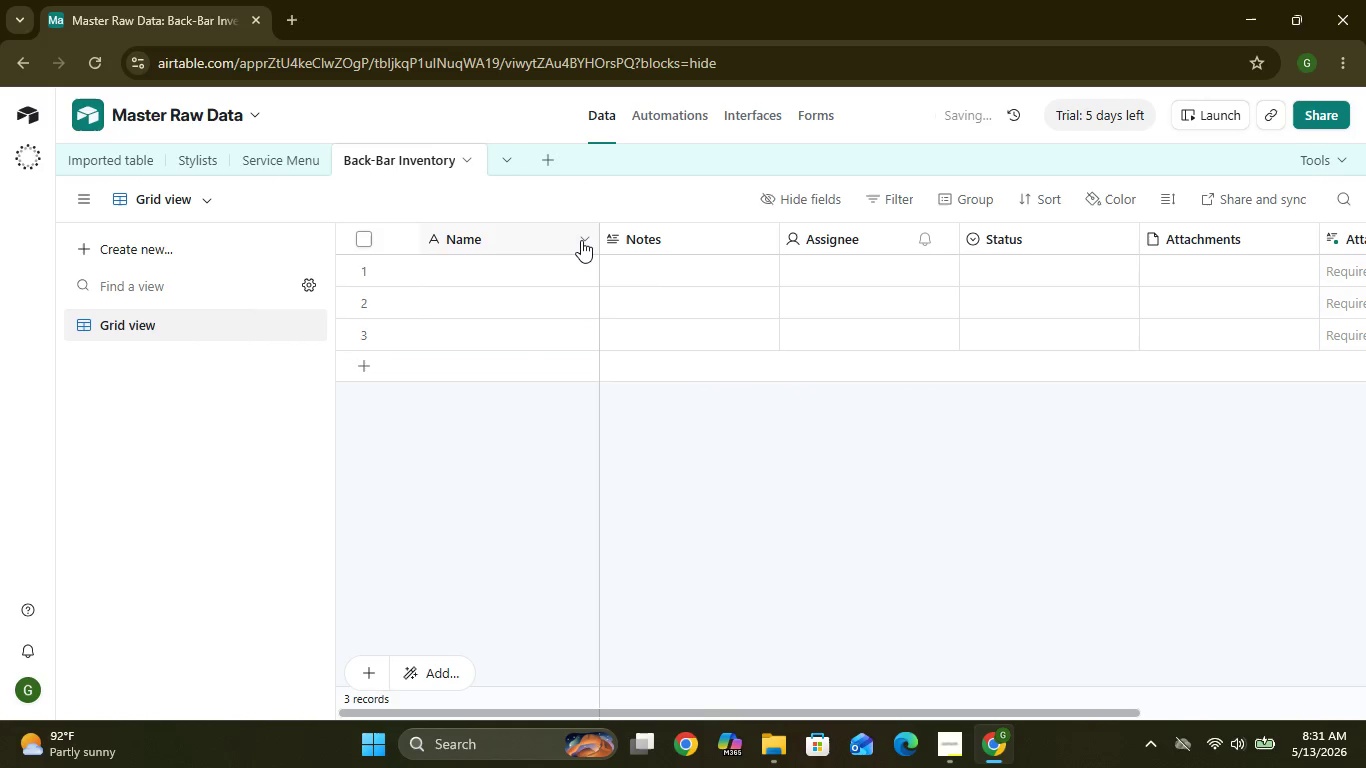 
left_click([581, 240])
 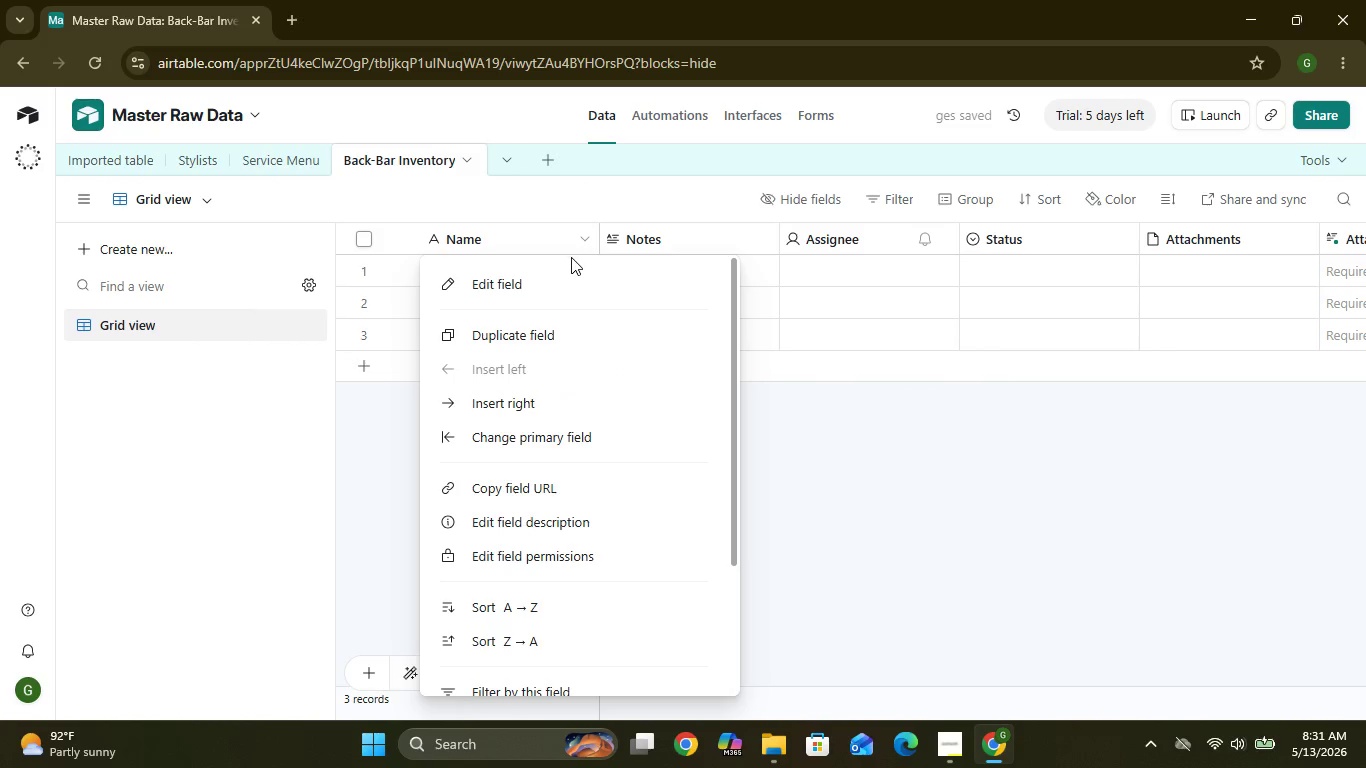 
left_click([564, 273])
 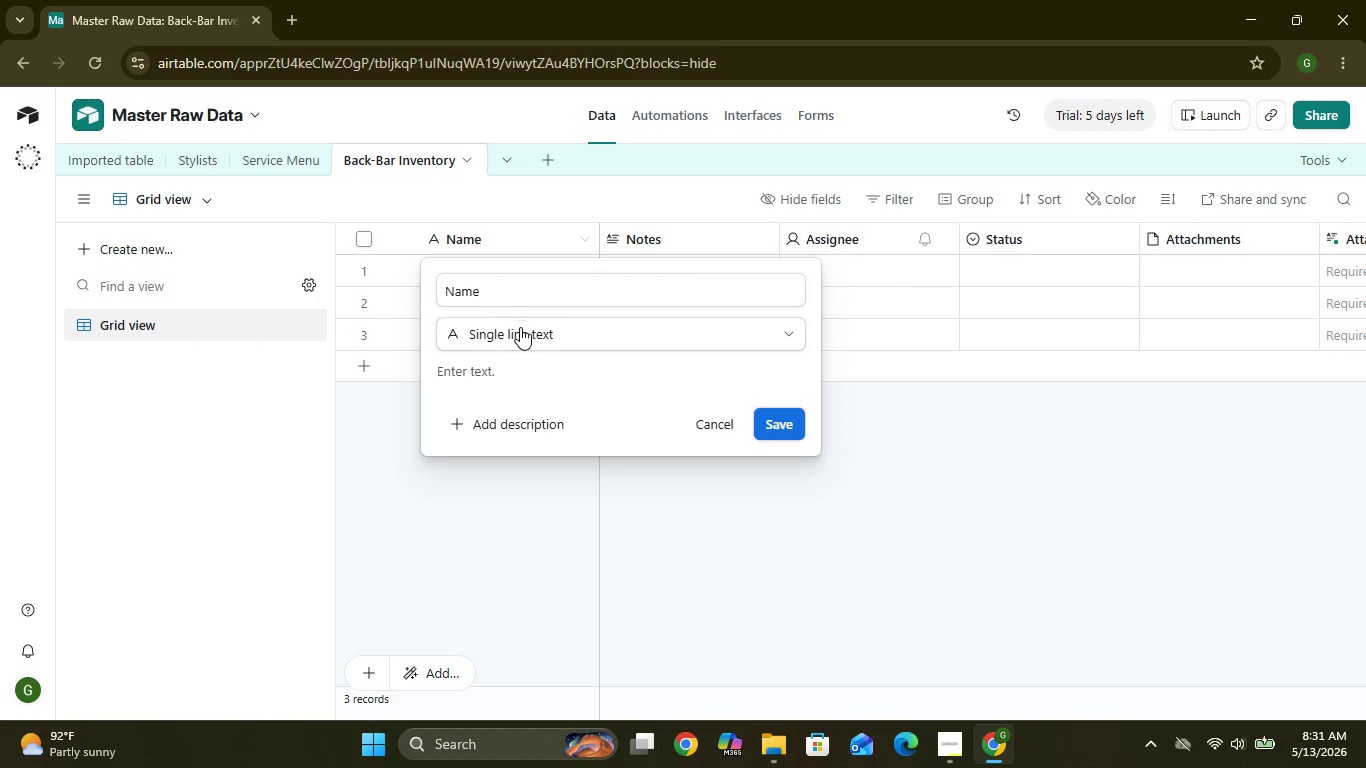 
wait(6.0)
 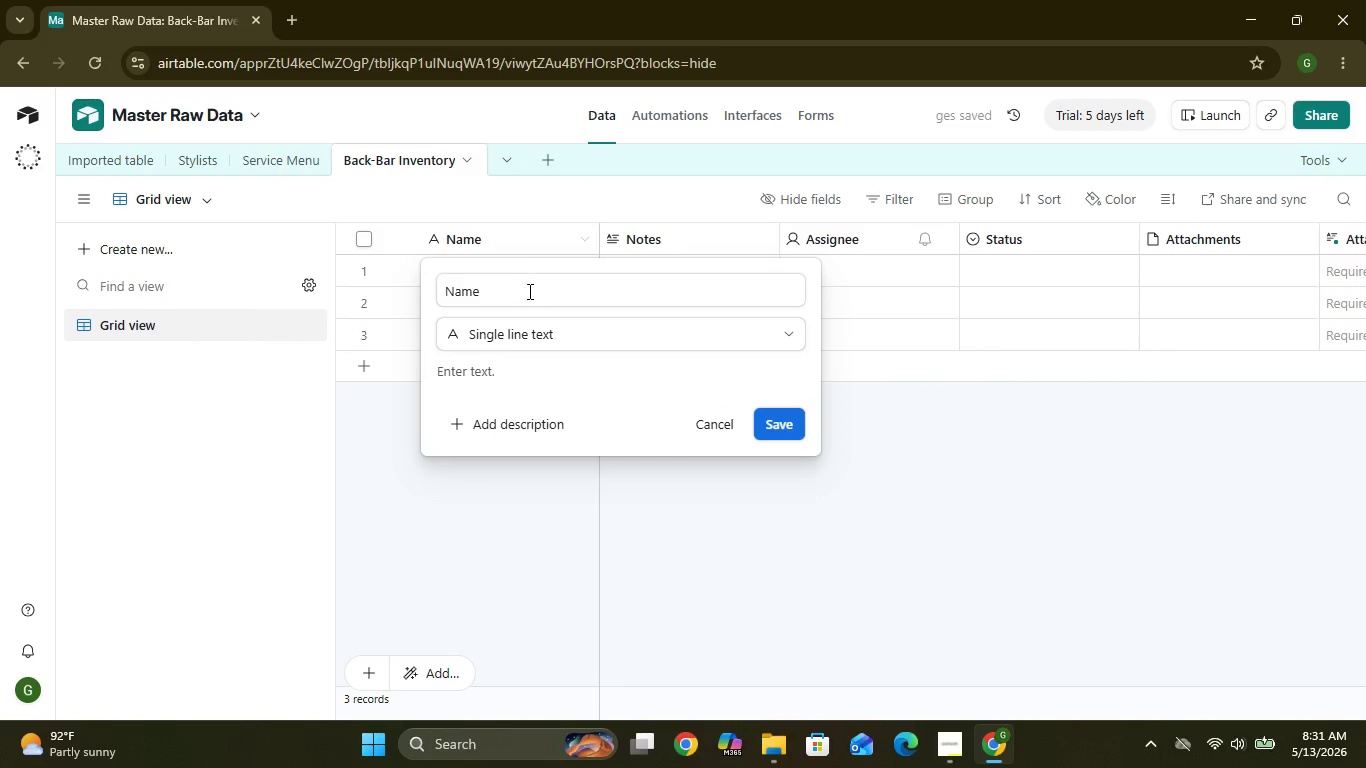 
left_click([523, 332])
 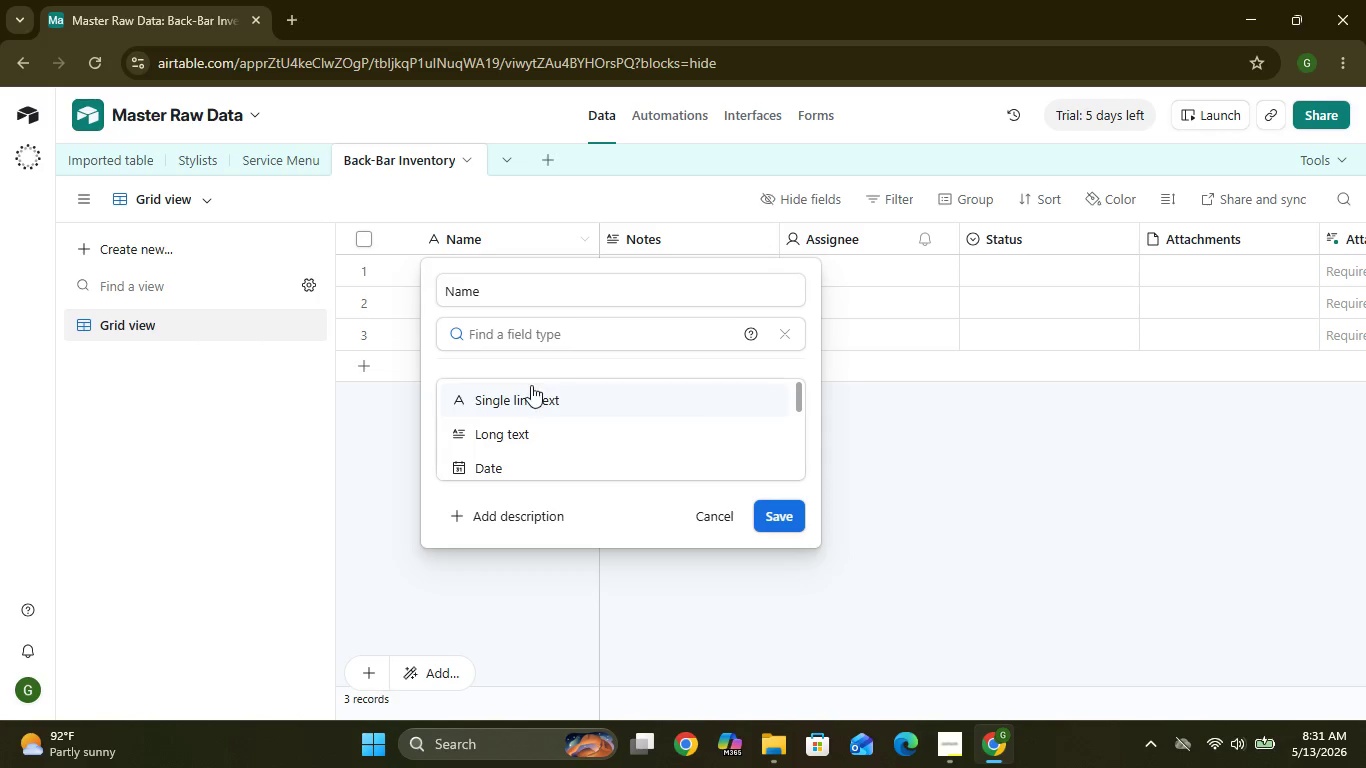 
left_click([531, 394])
 